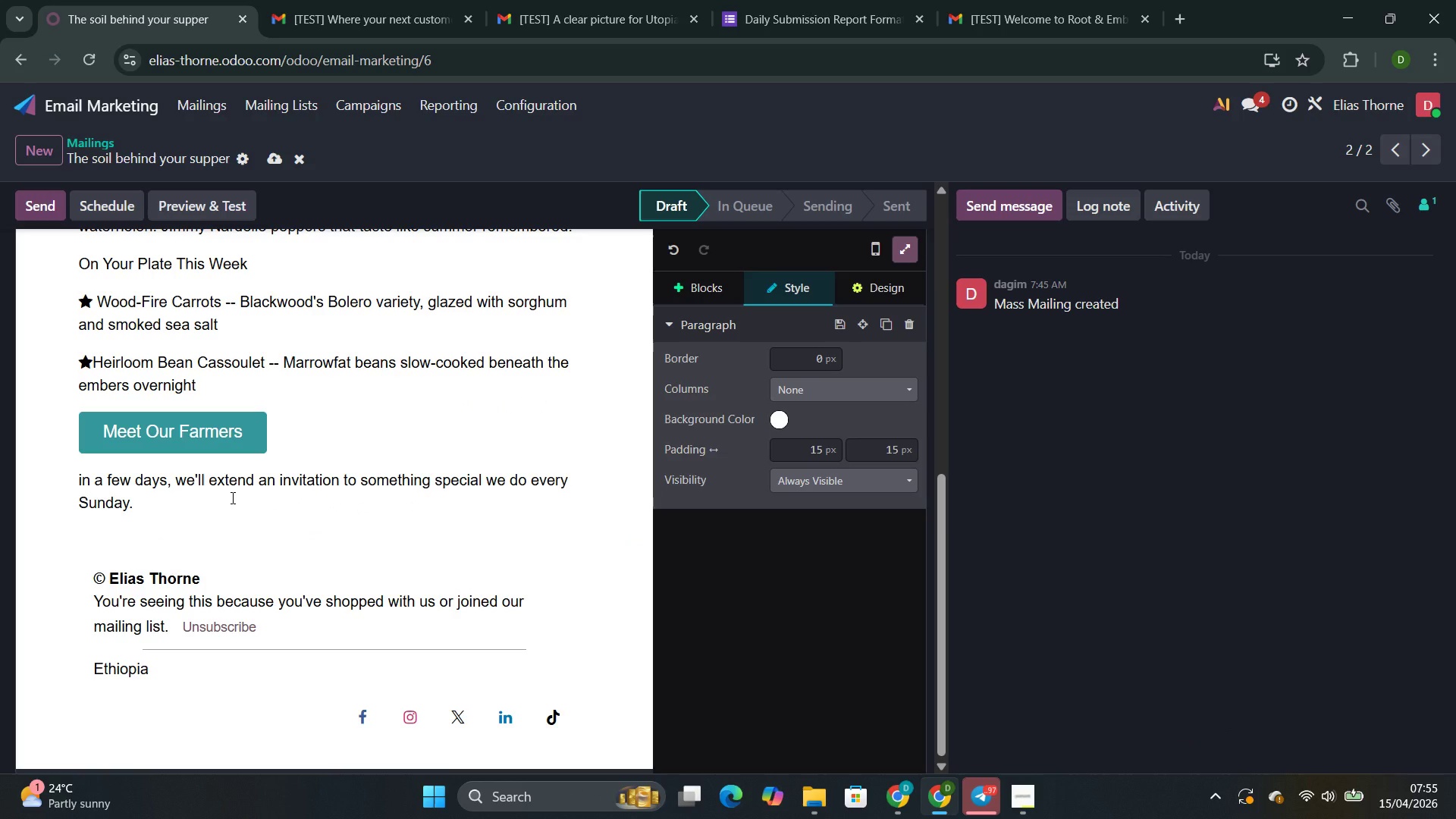 
key(ArrowDown)
 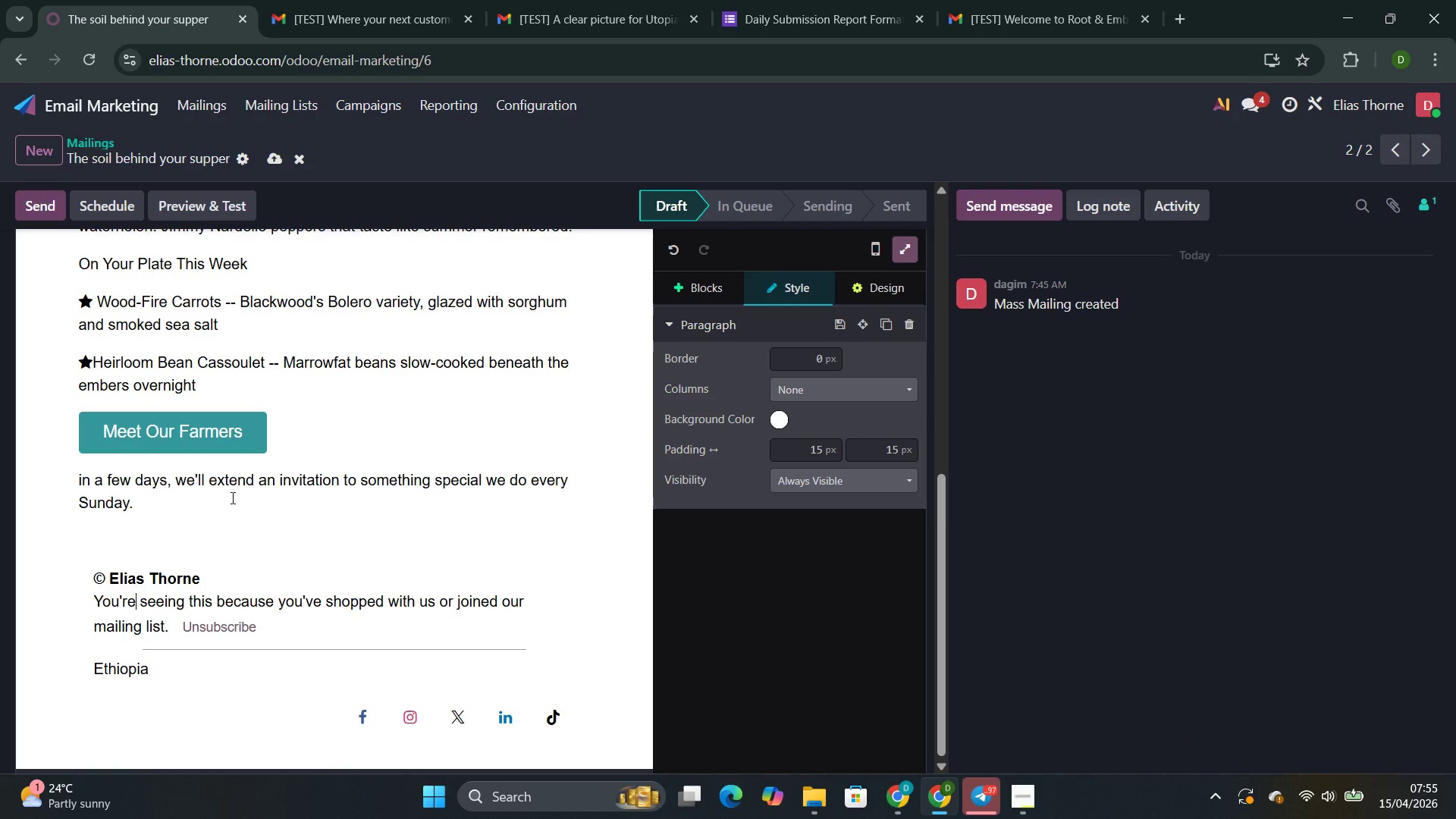 
key(ArrowDown)
 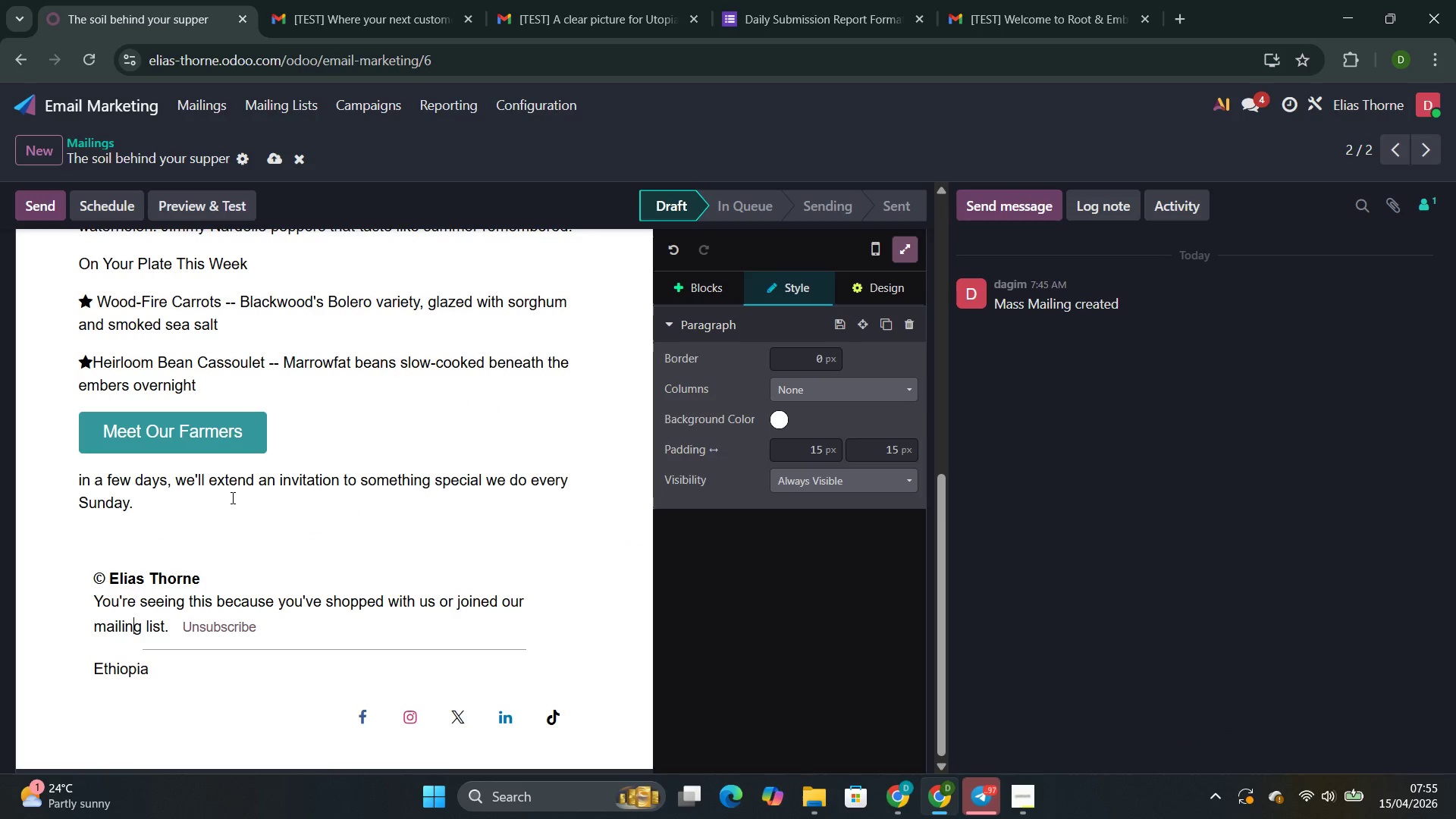 
key(ArrowDown)
 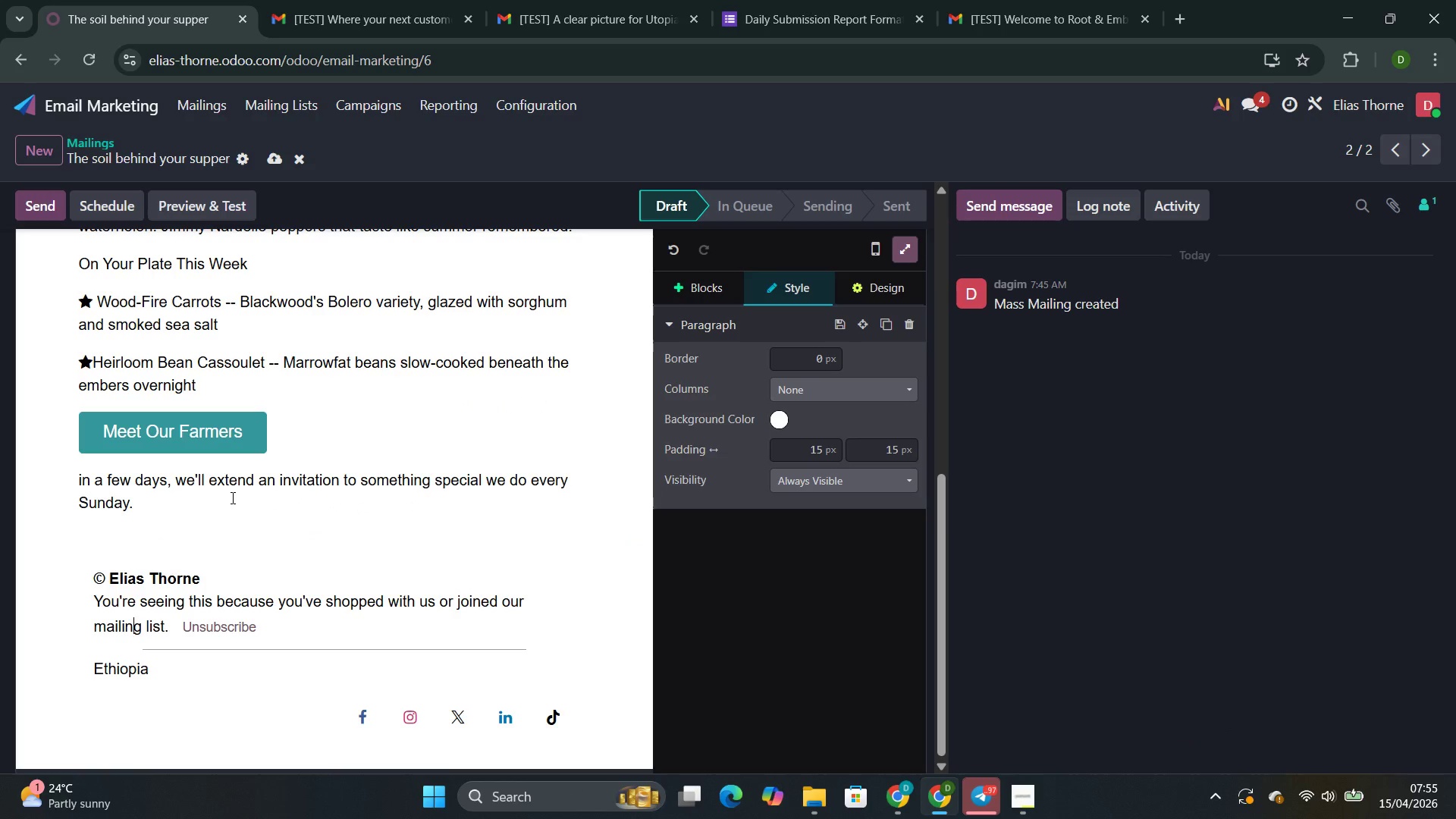 
key(ArrowRight)
 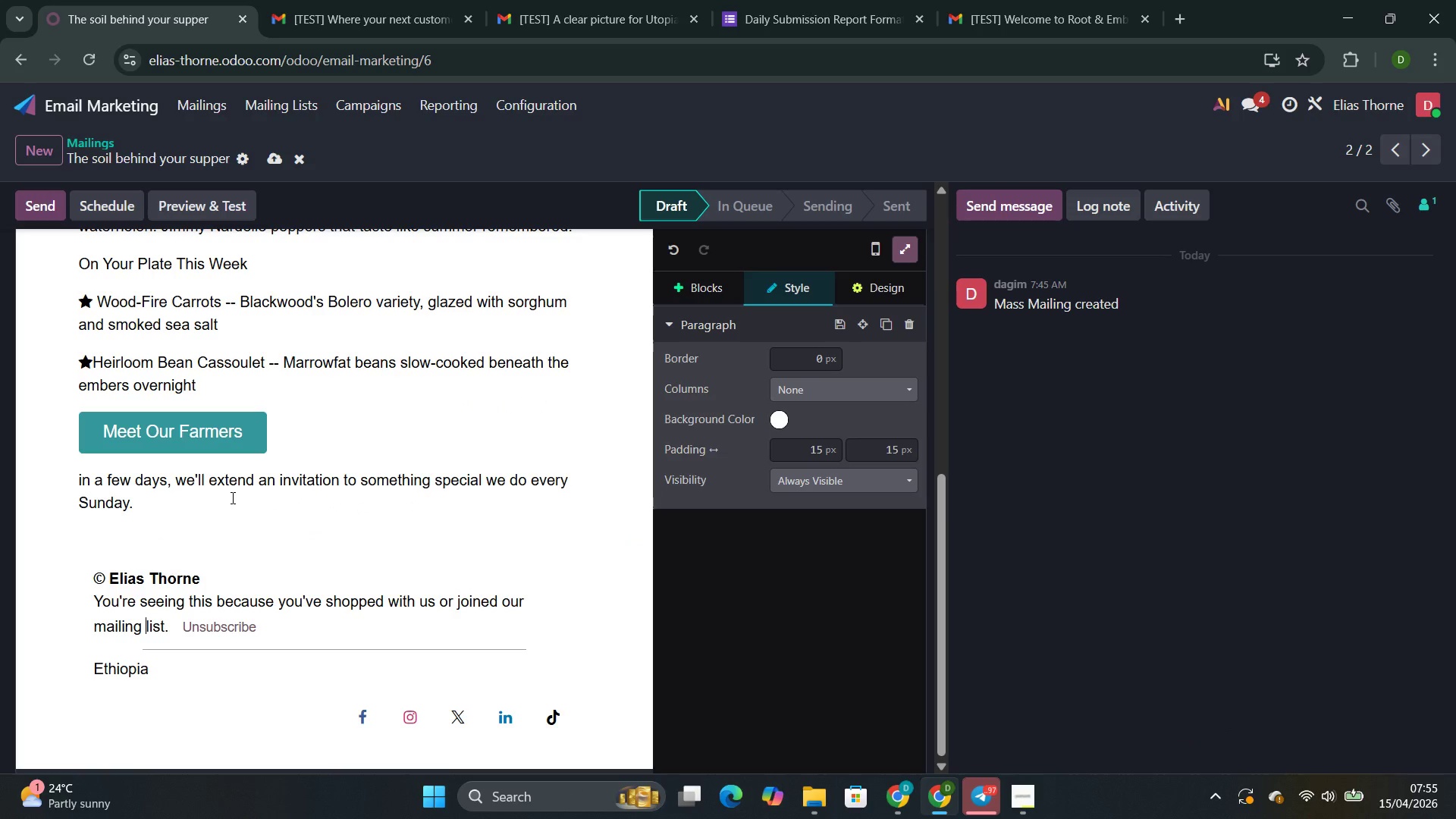 
key(ArrowRight)
 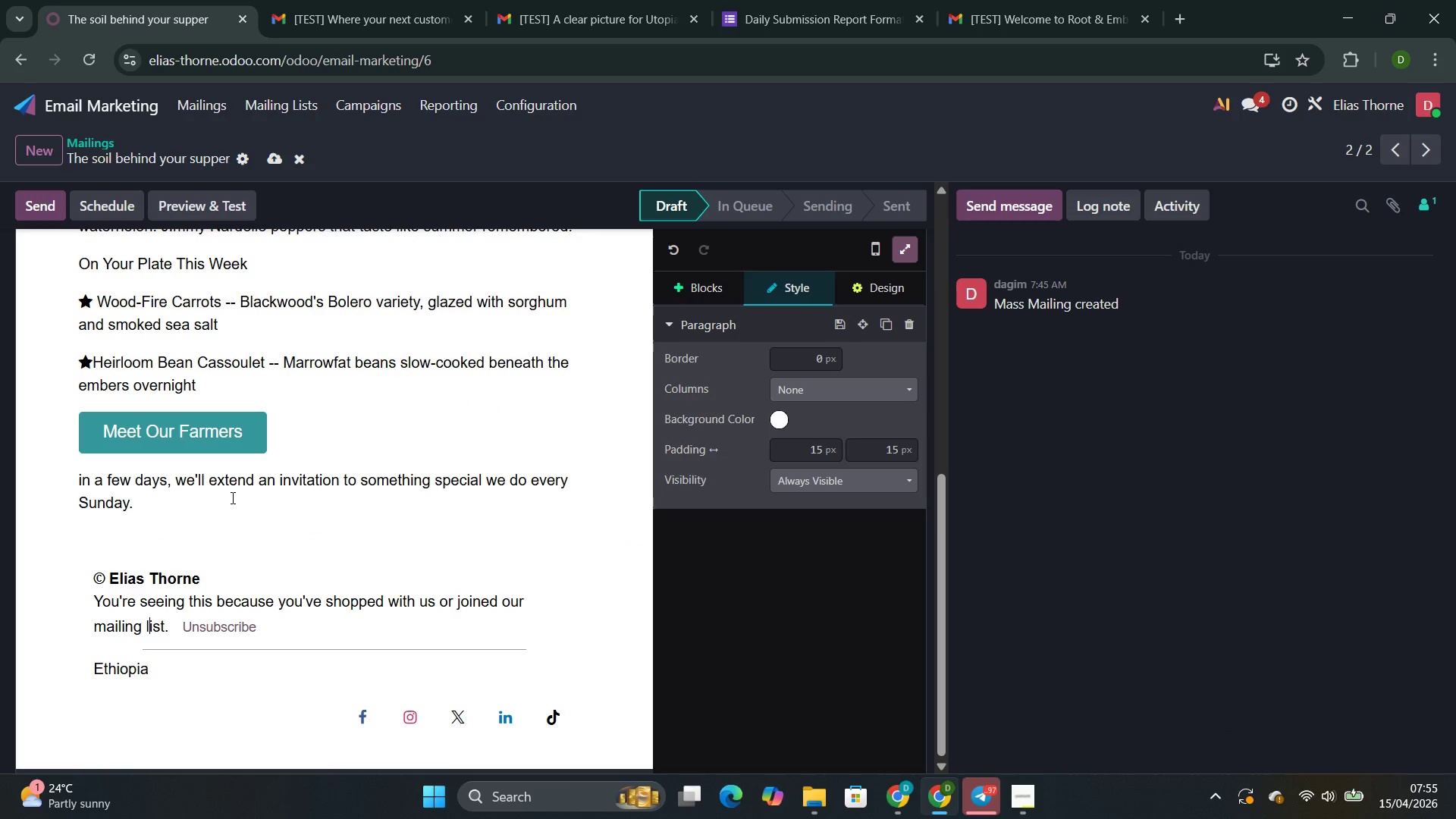 
key(ArrowRight)
 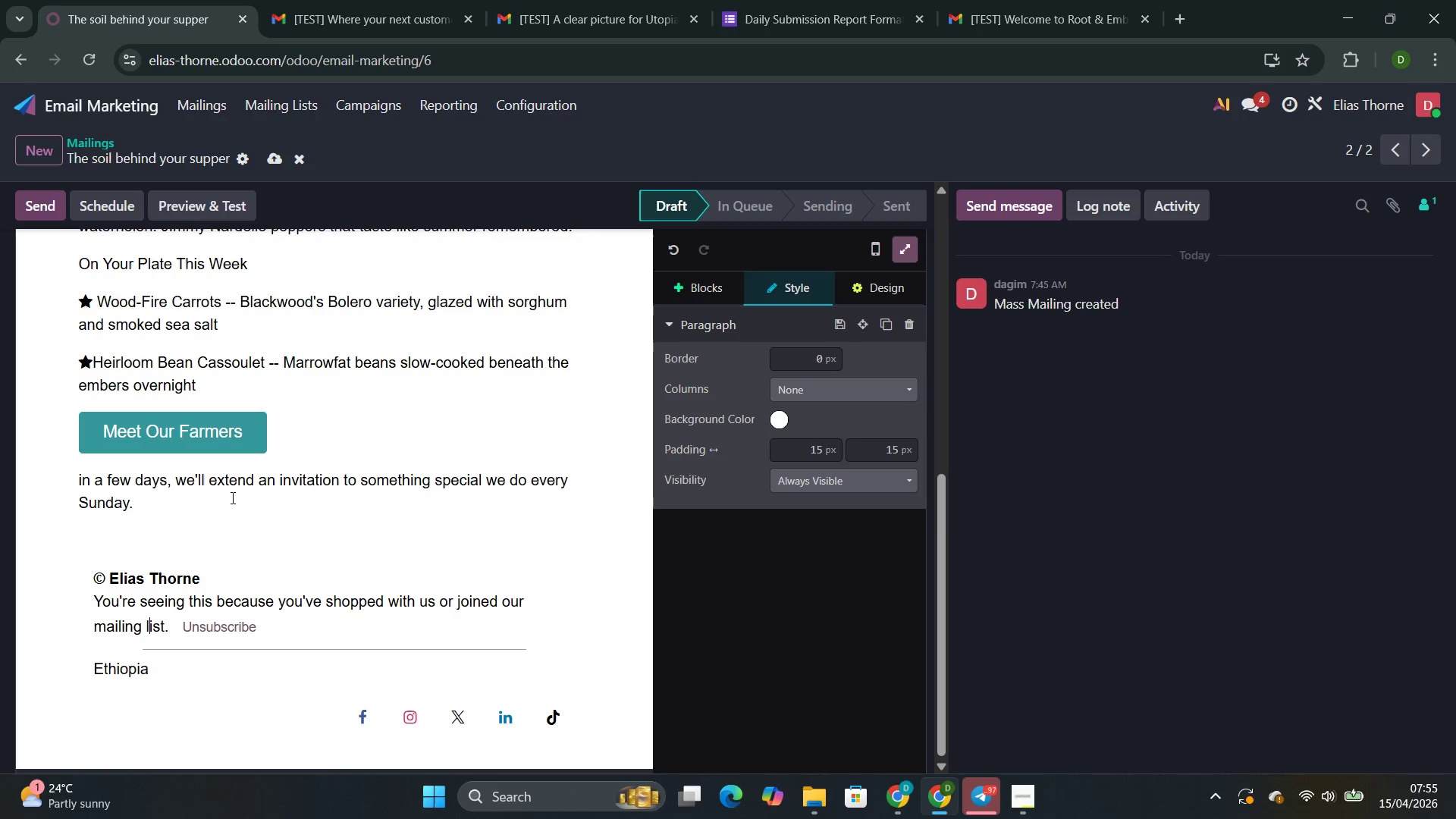 
key(ArrowRight)
 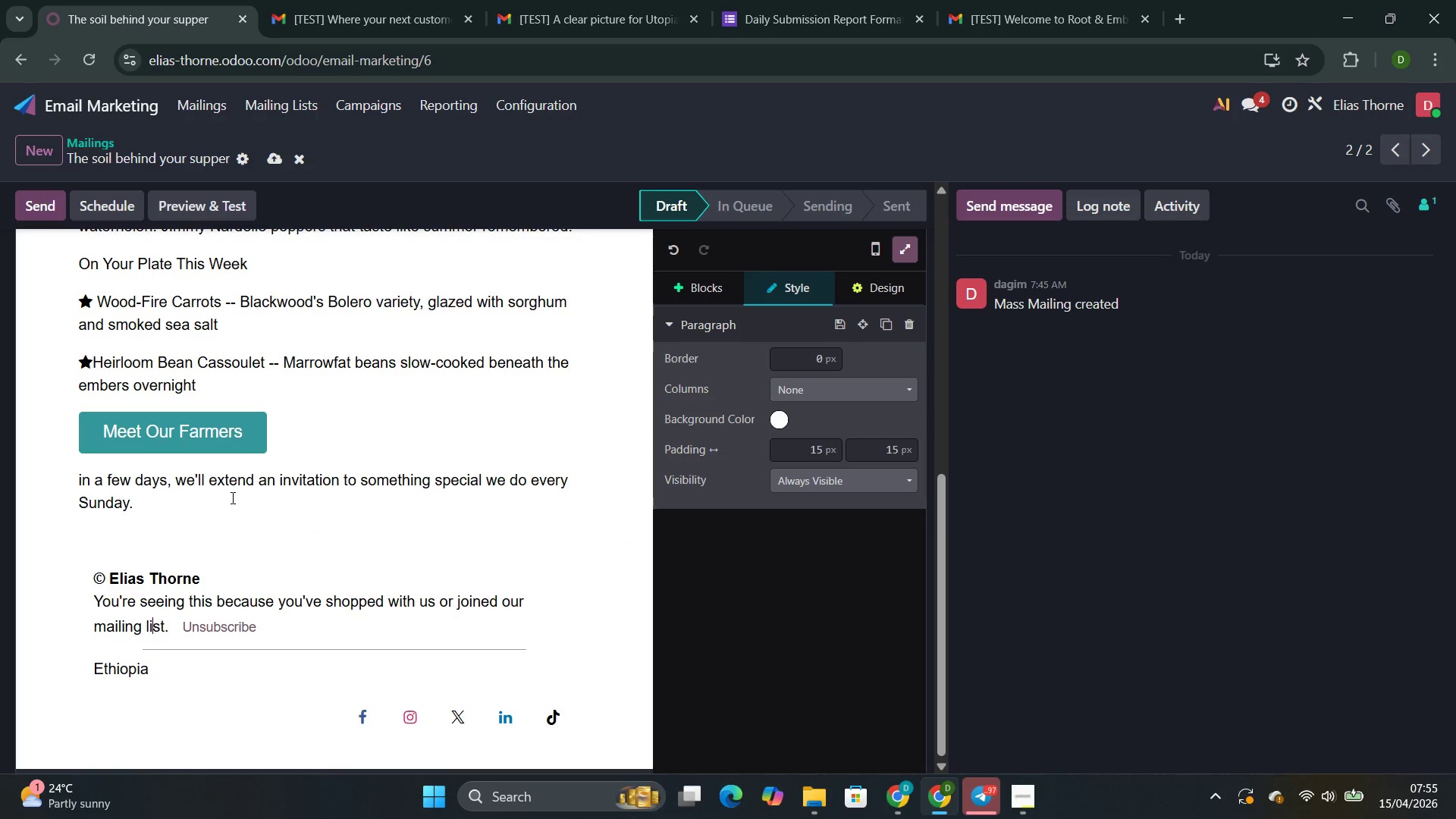 
key(ArrowRight)
 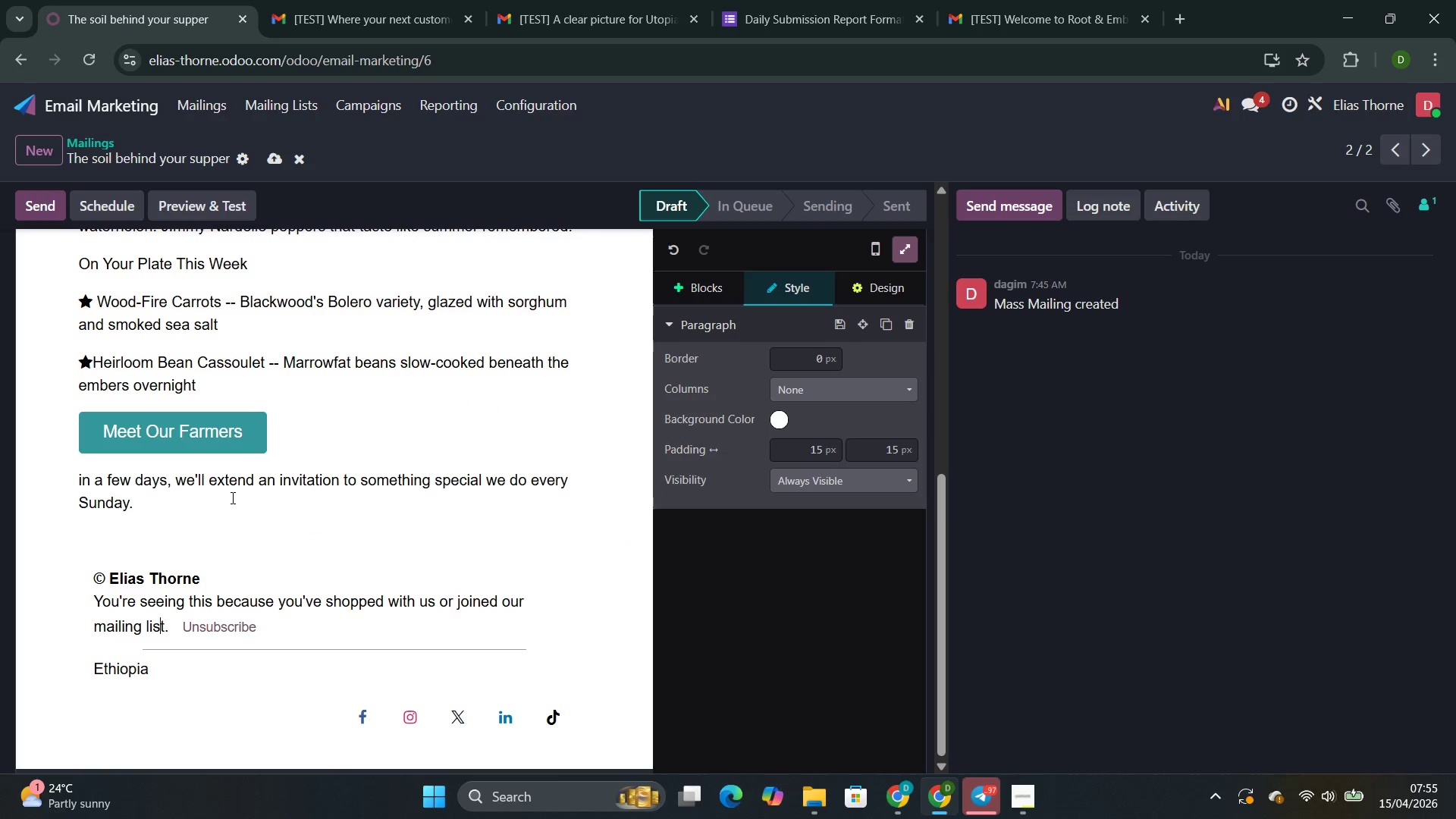 
key(ArrowRight)
 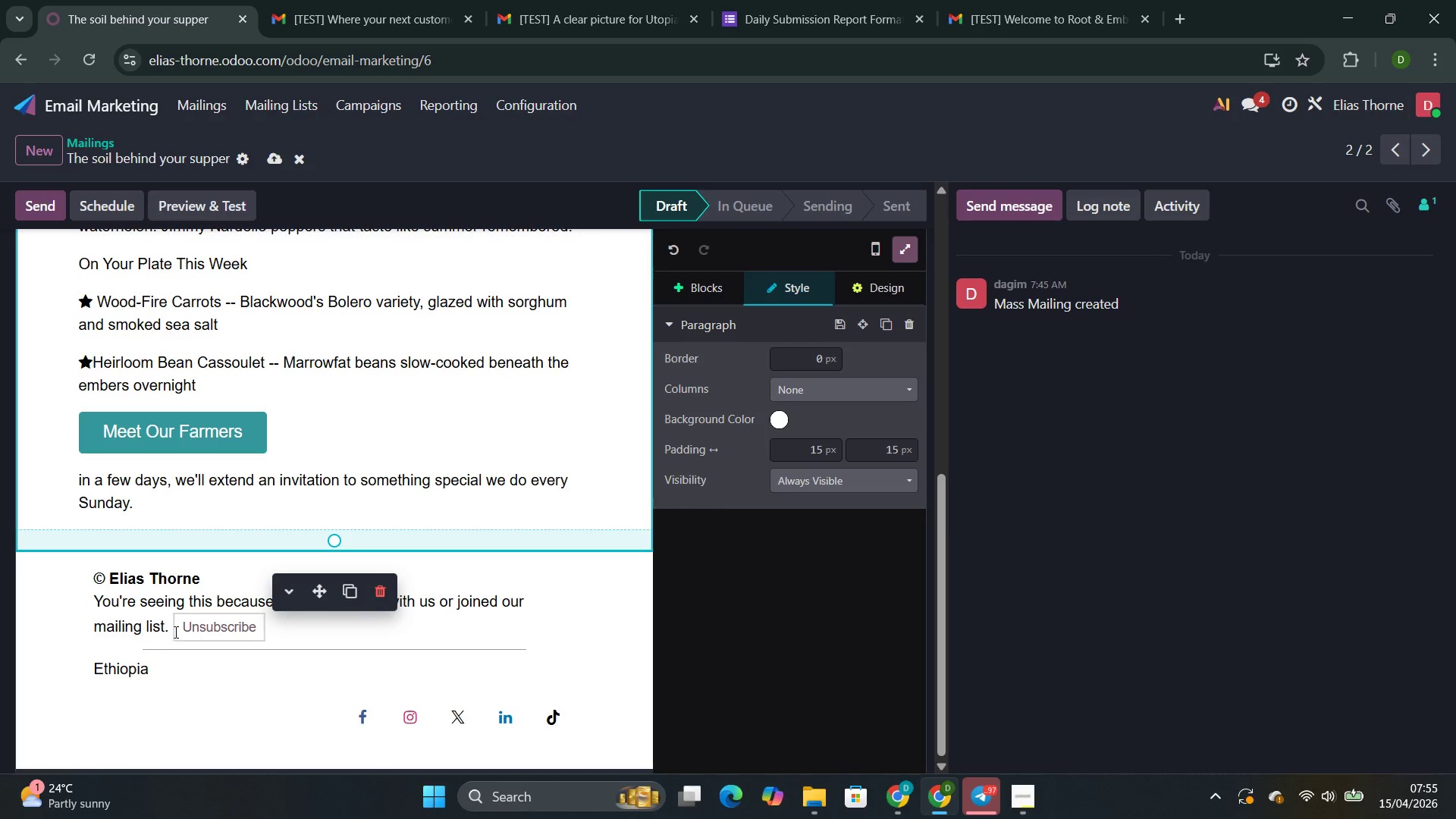 
left_click_drag(start_coordinate=[171, 631], to_coordinate=[80, 599])
 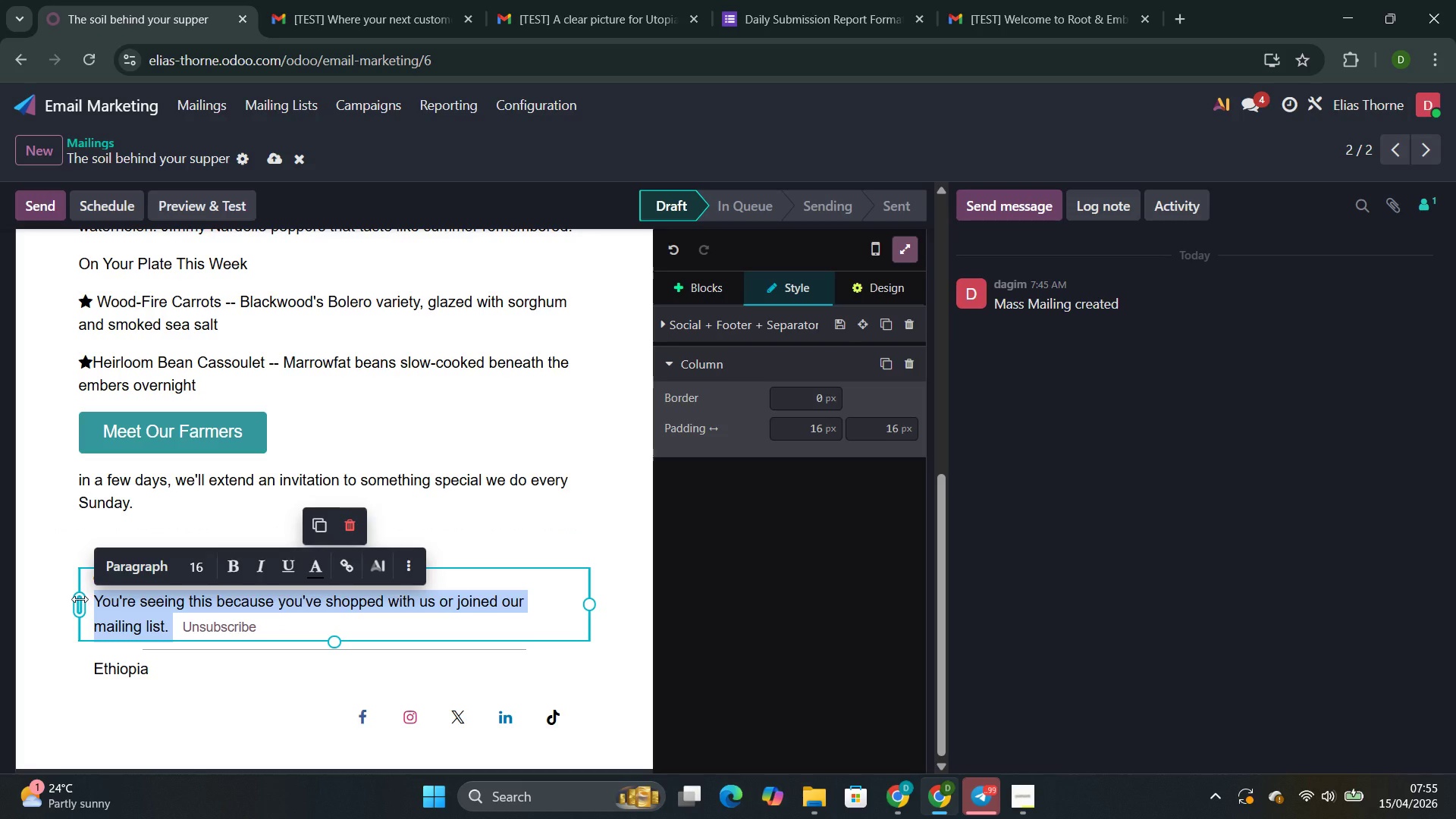 
key(Backspace)
 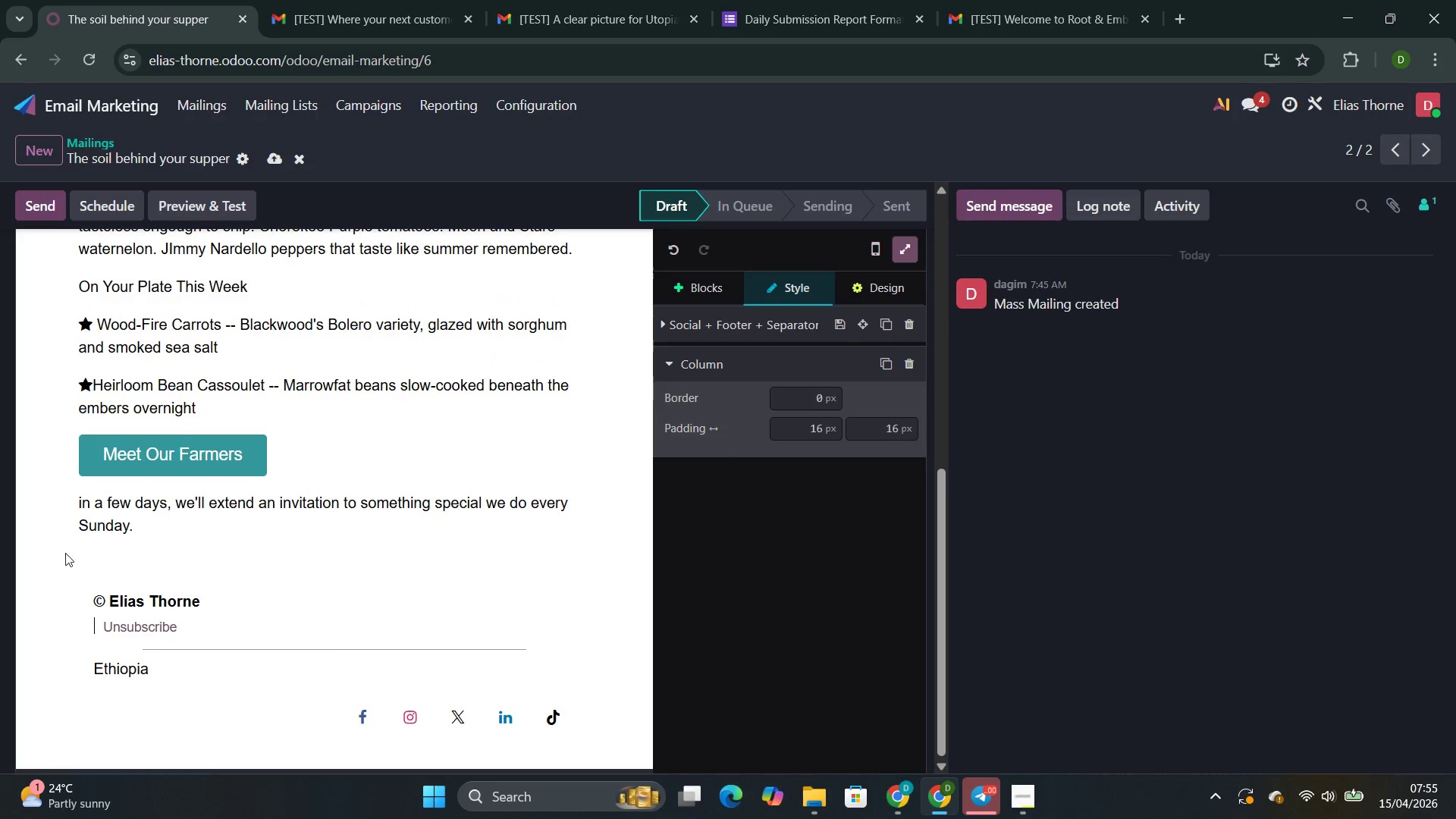 
type(i)
key(Backspace)
type(With G)
 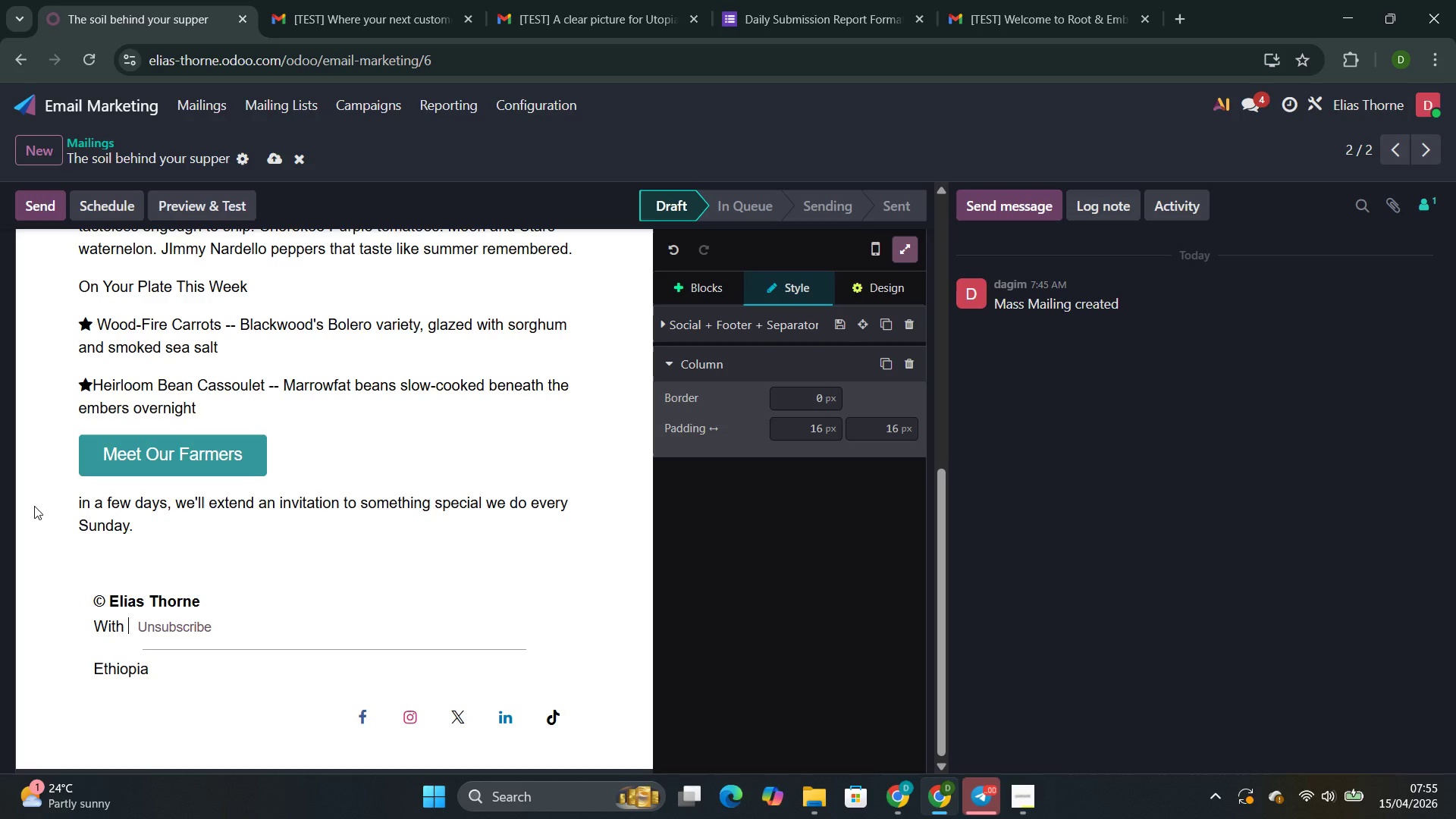 
 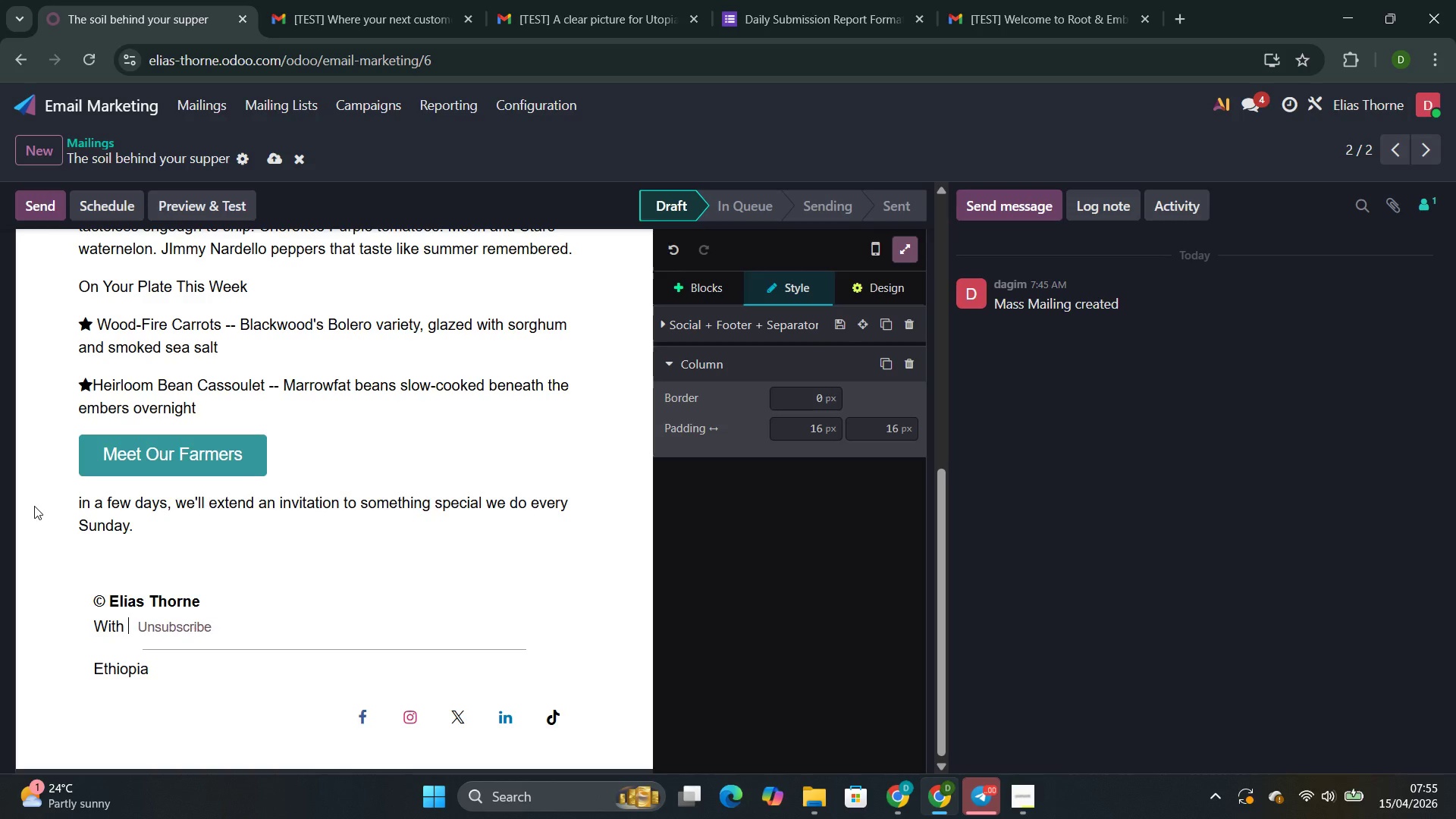 
key(Backspace)
type(r)
key(Backspace)
type(gratitu)
 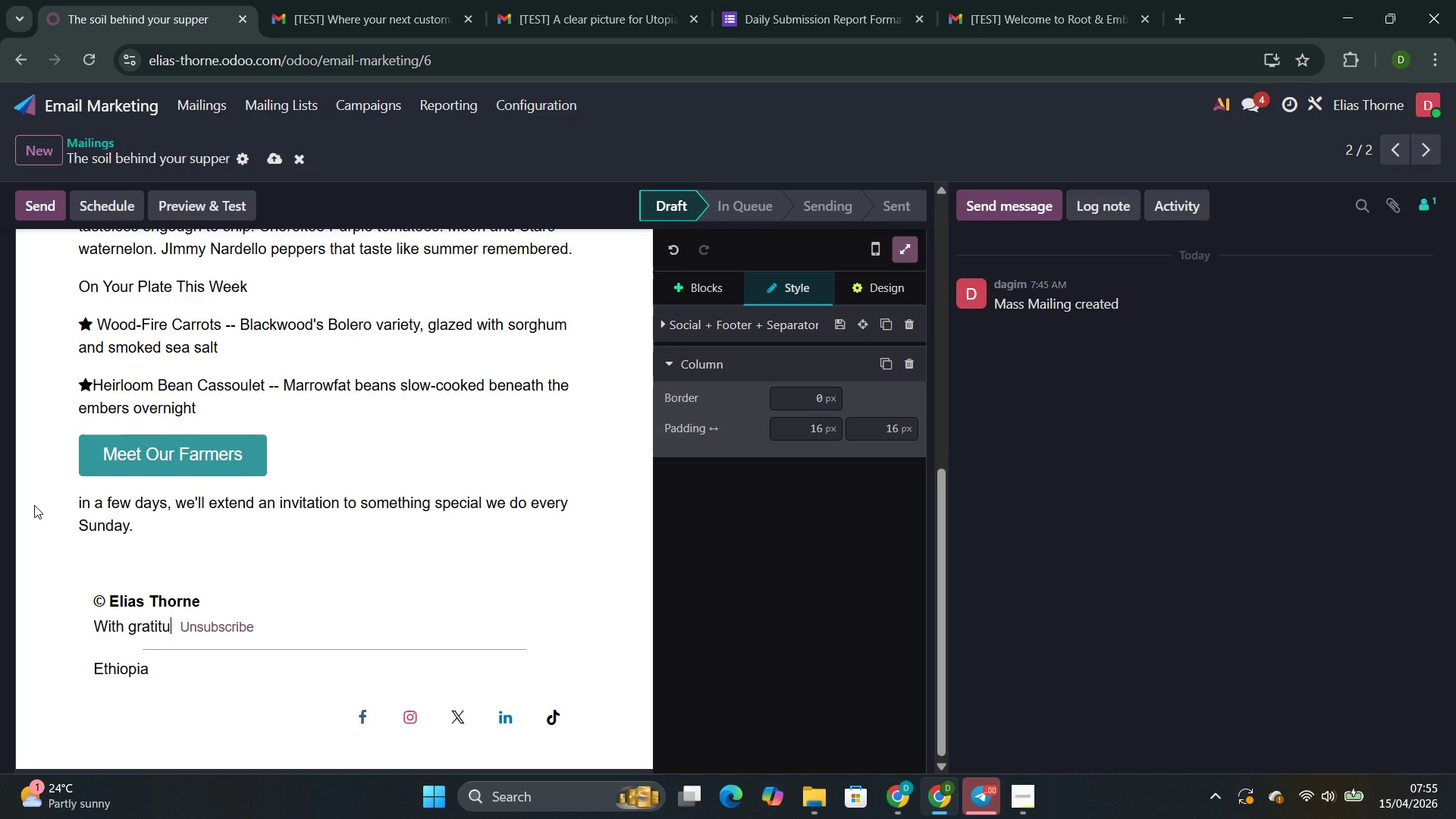 
type(de for where things grow)
 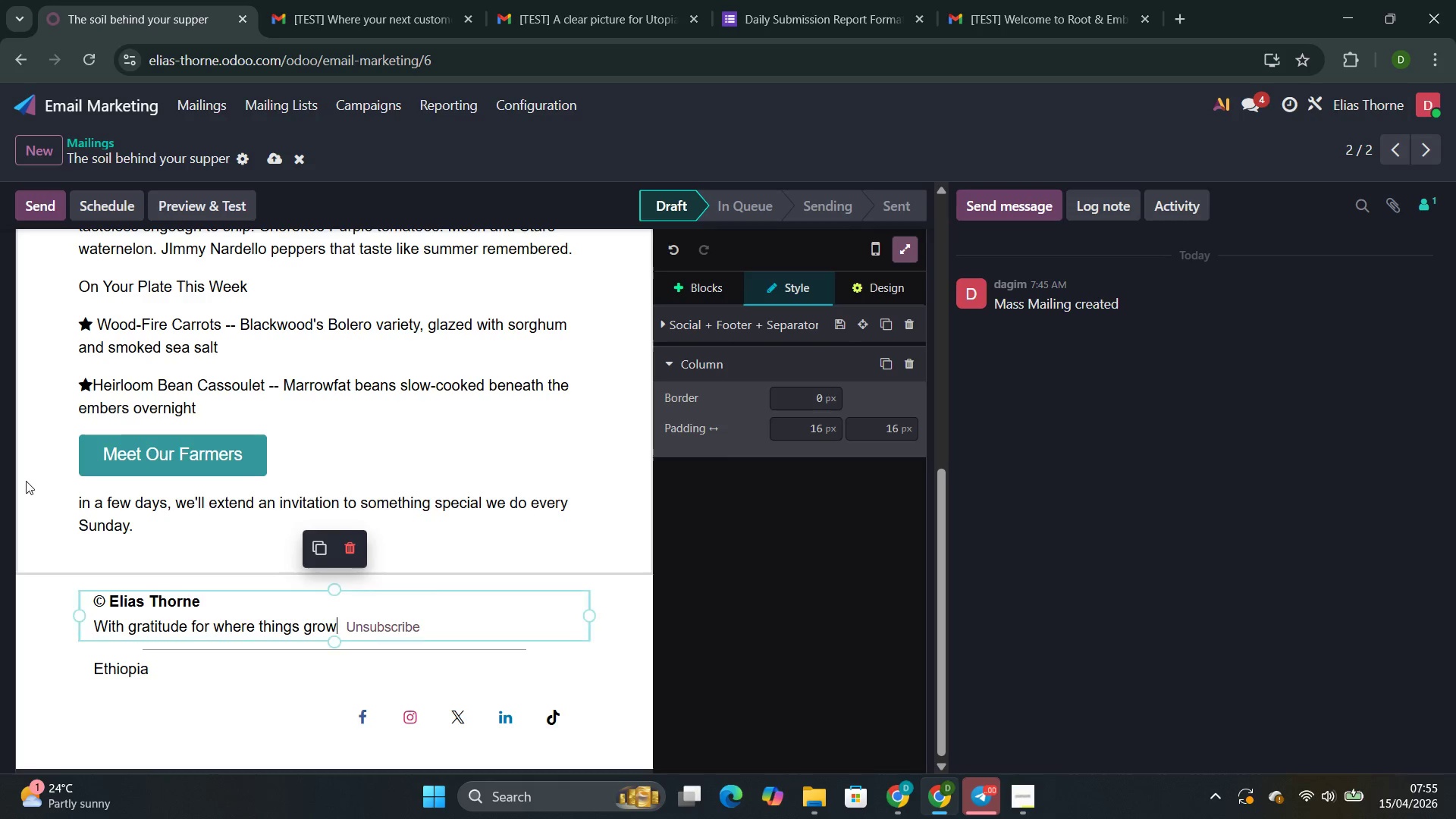 
wait(6.16)
 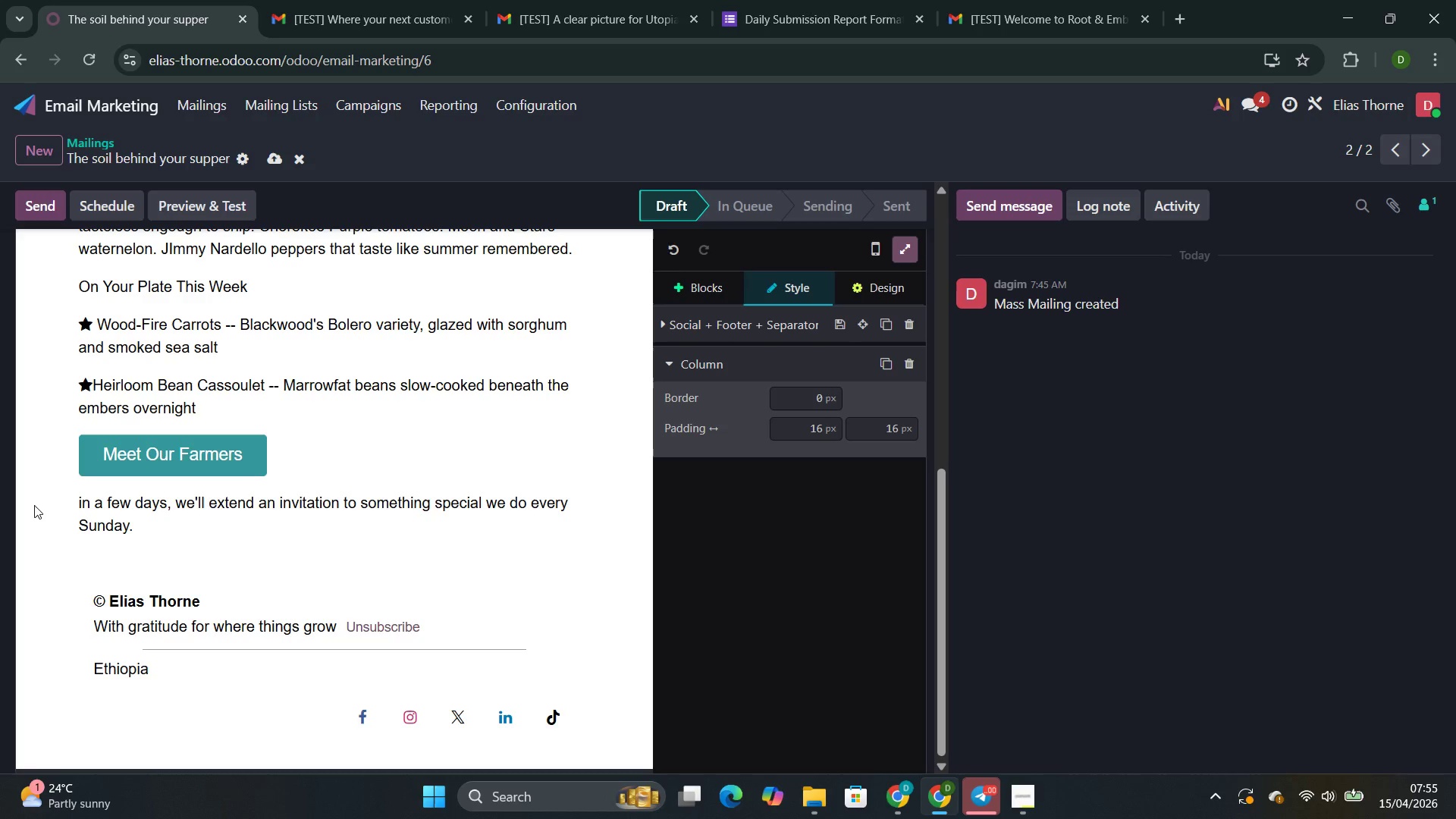 
scroll: coordinate [545, 470], scroll_direction: up, amount: 9.0
 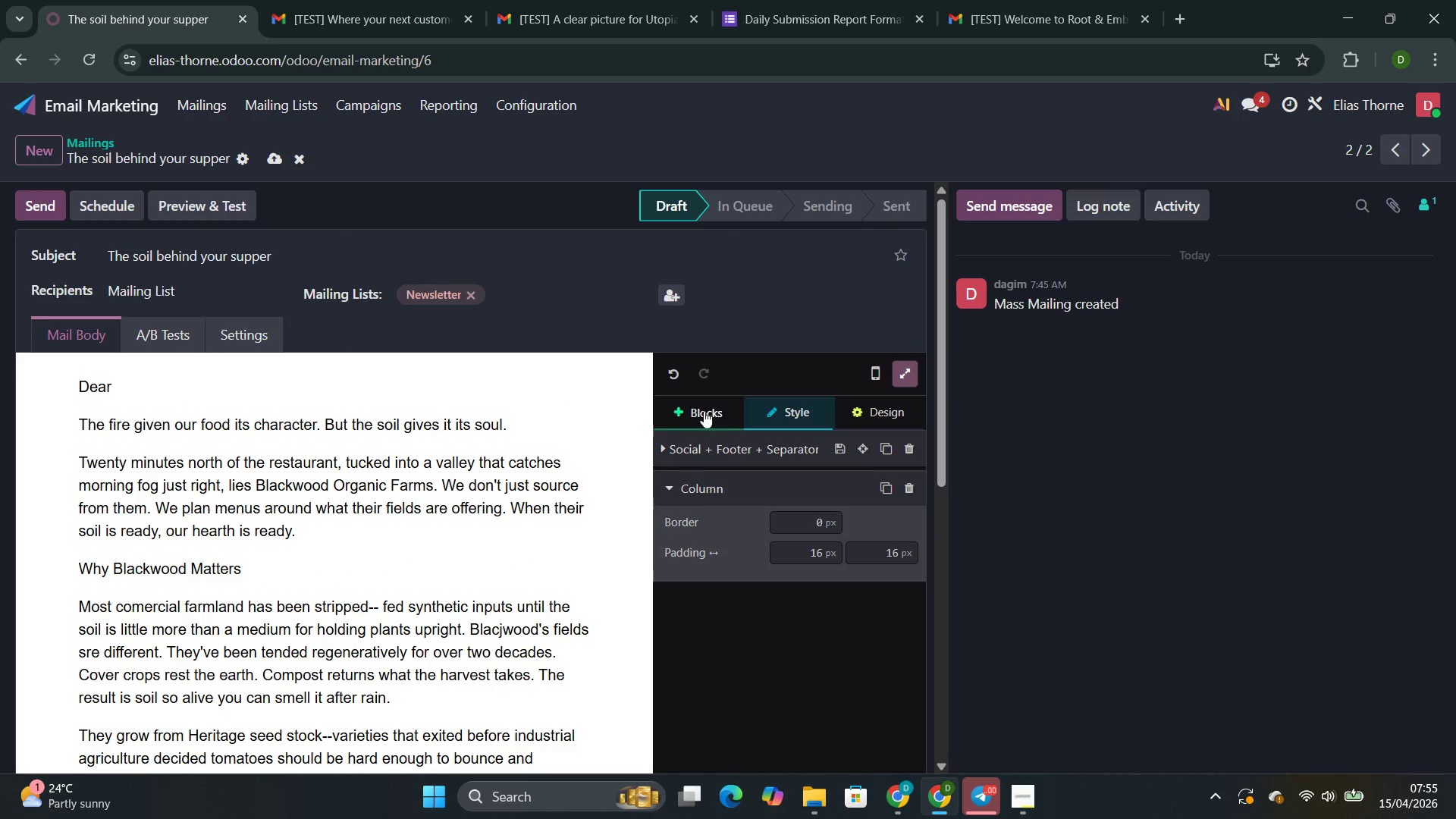 
left_click([697, 424])
 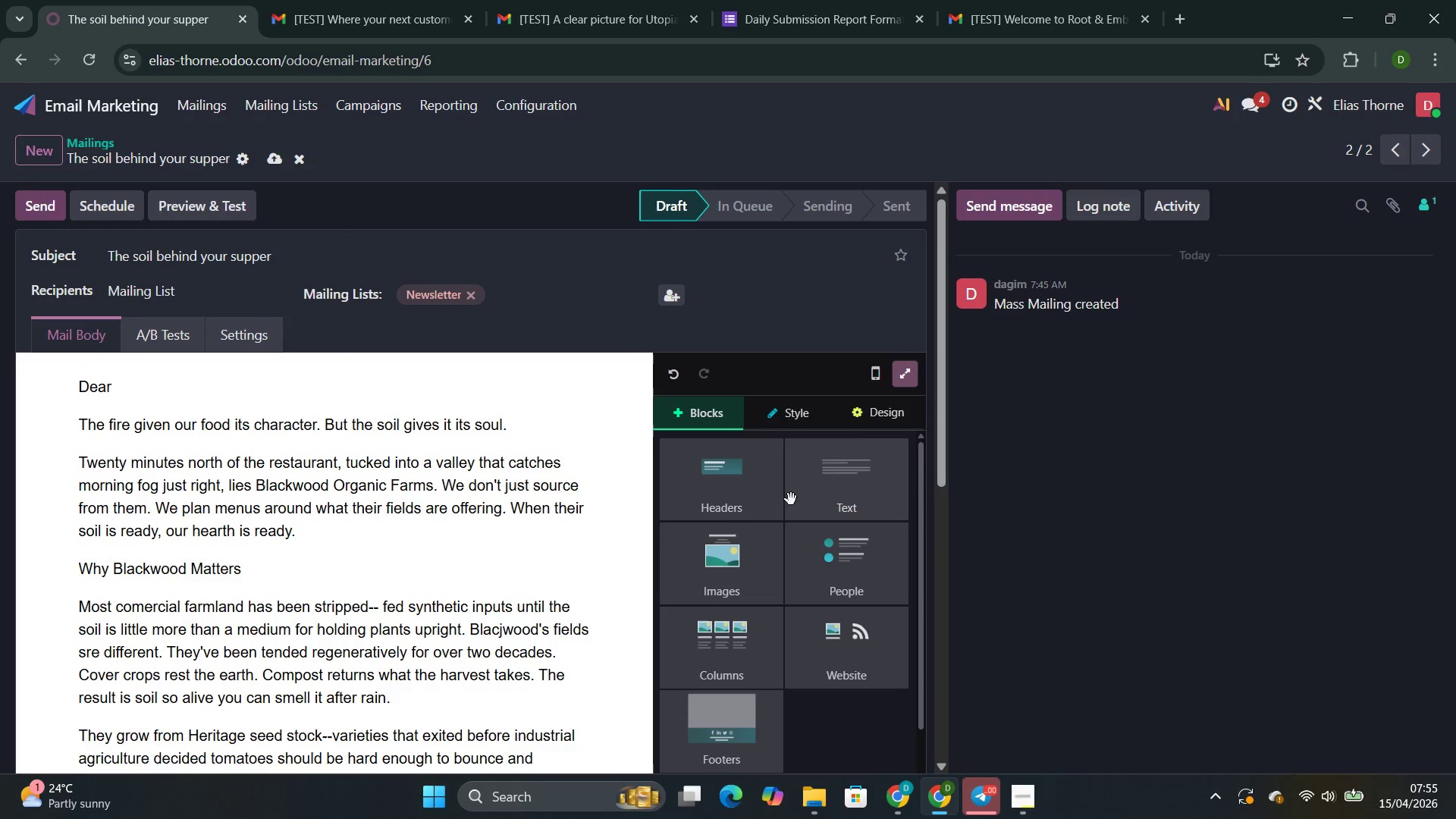 
left_click([717, 573])
 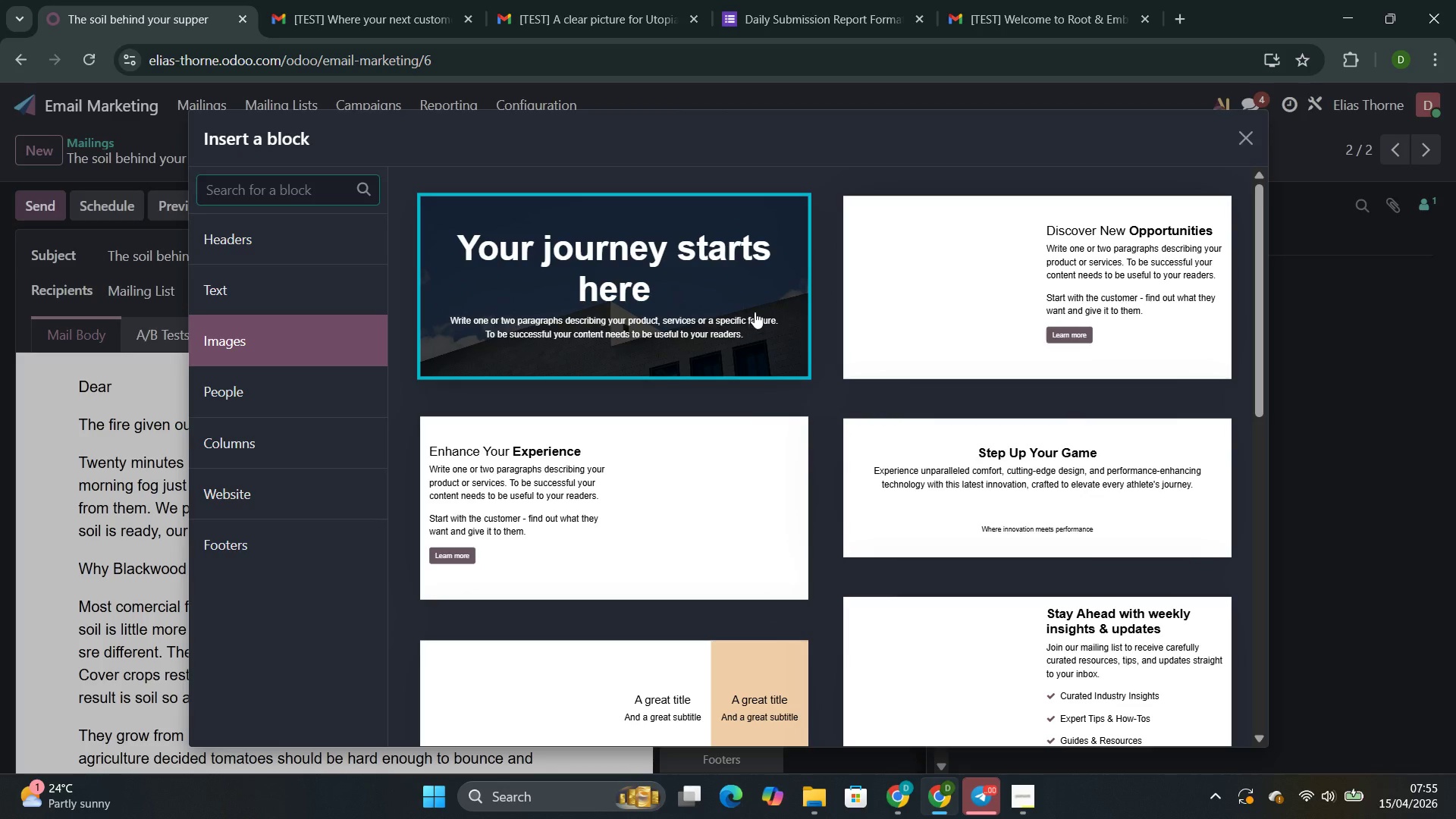 
left_click([769, 290])
 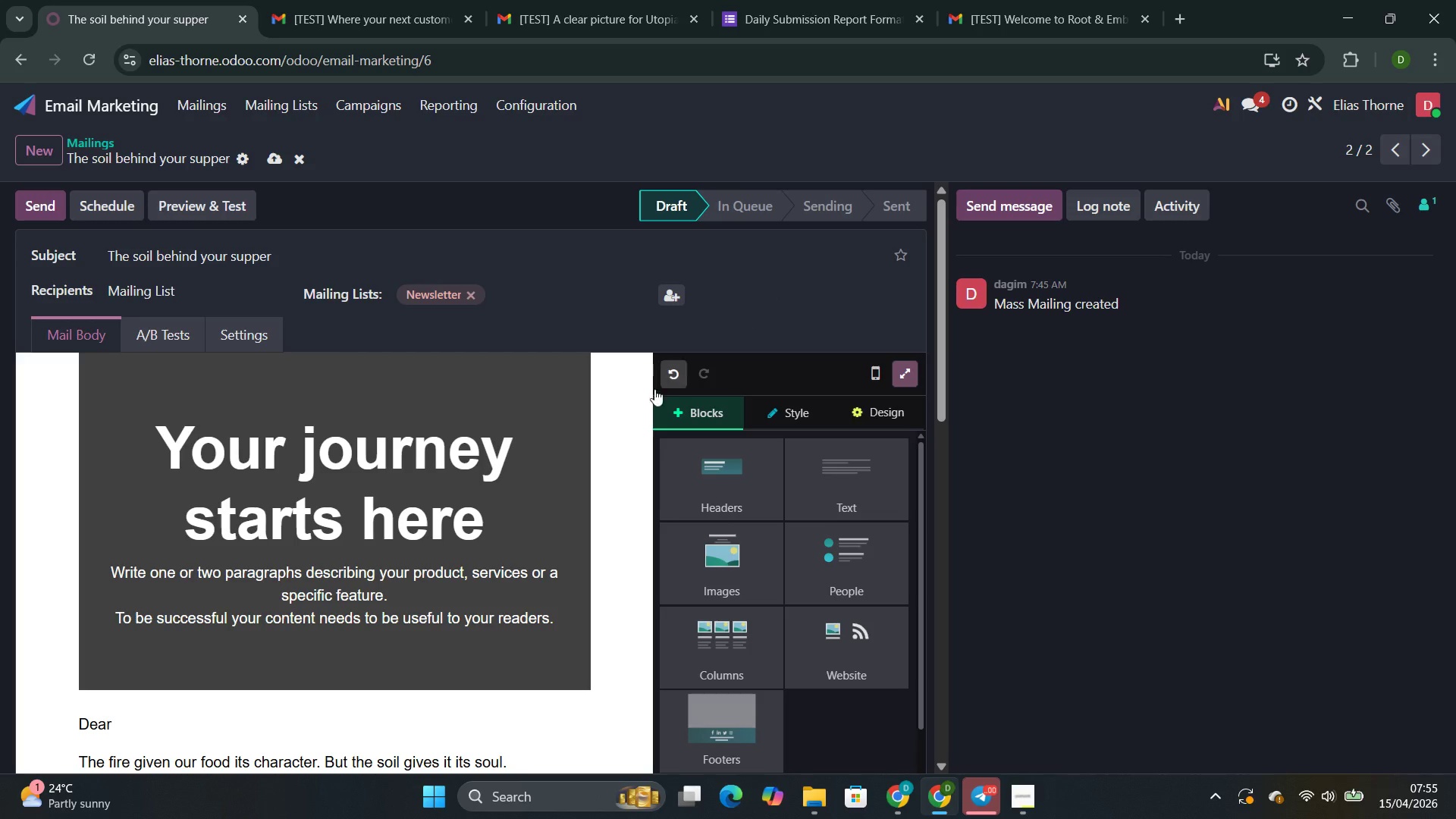 
scroll: coordinate [648, 418], scroll_direction: down, amount: 3.0
 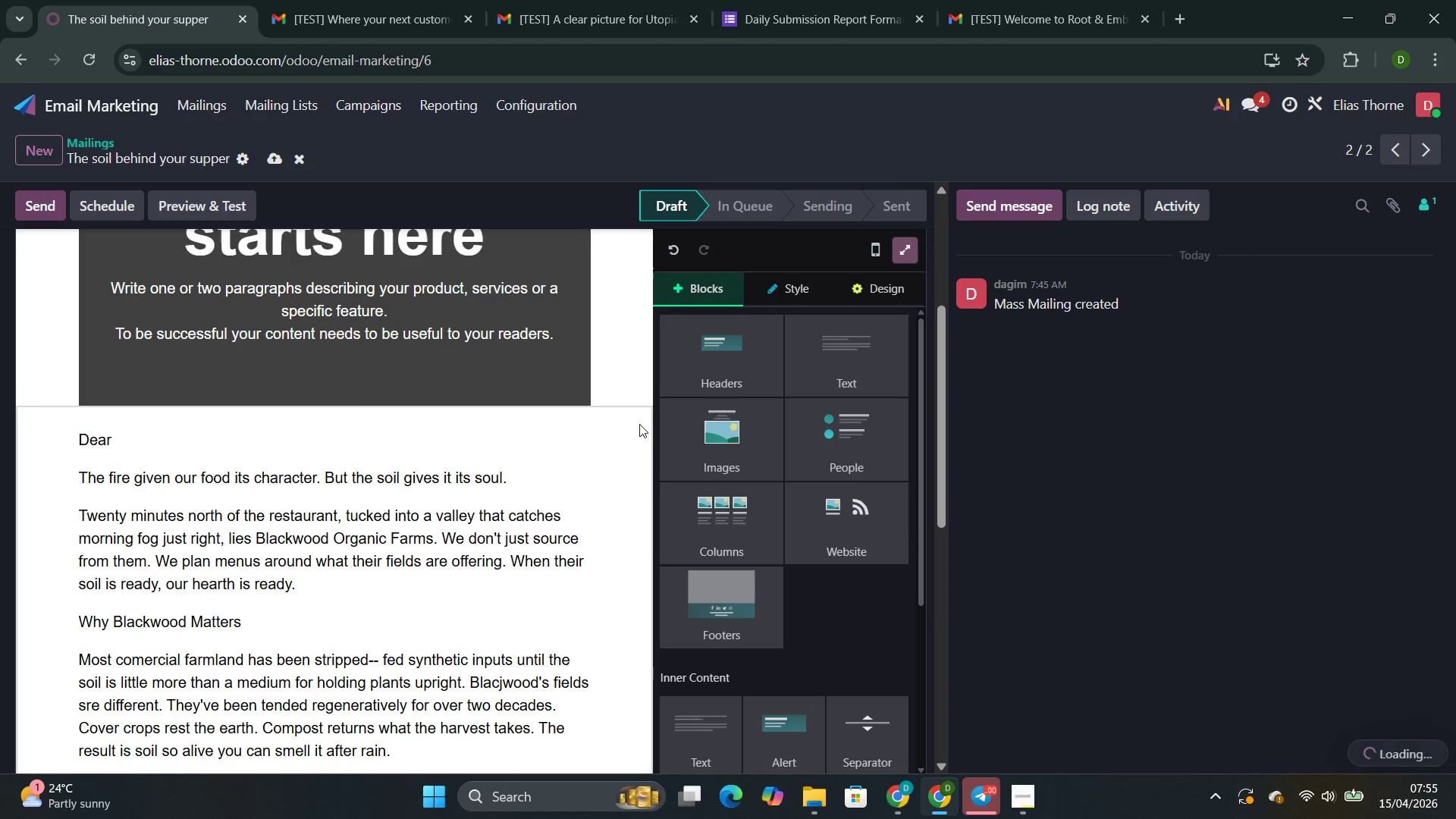 
scroll: coordinate [639, 422], scroll_direction: up, amount: 3.0
 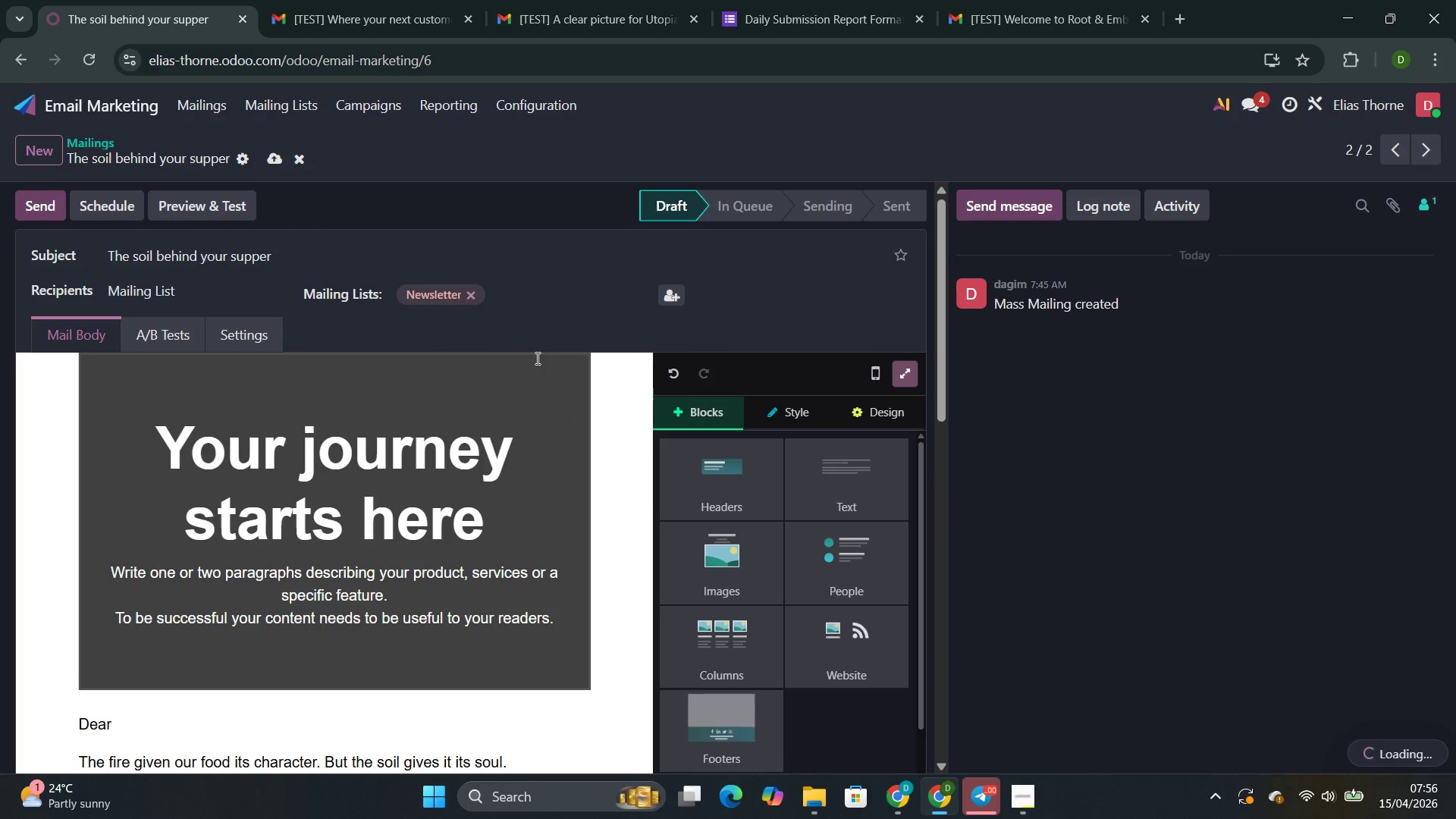 
left_click([548, 405])
 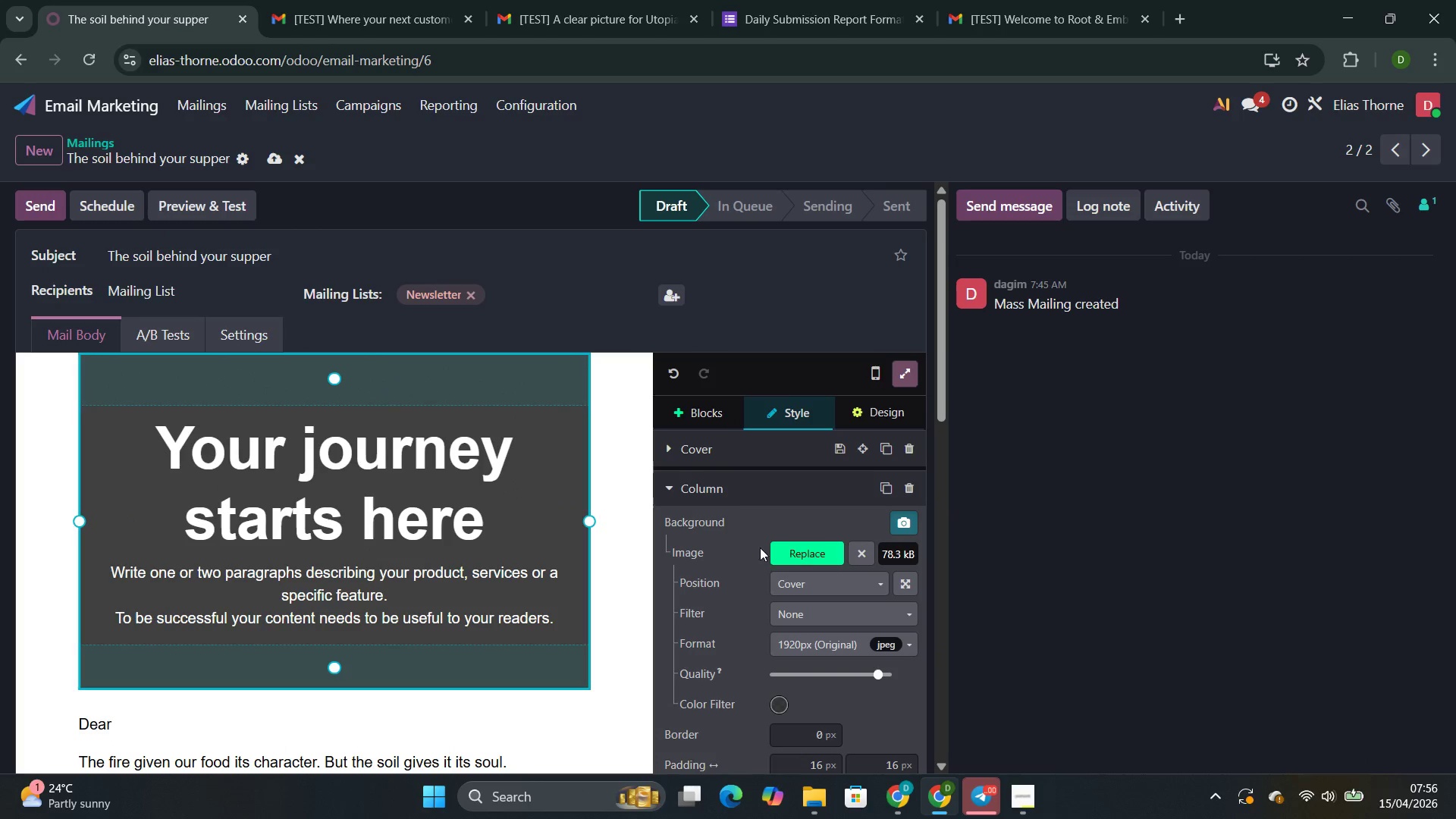 
left_click([776, 546])
 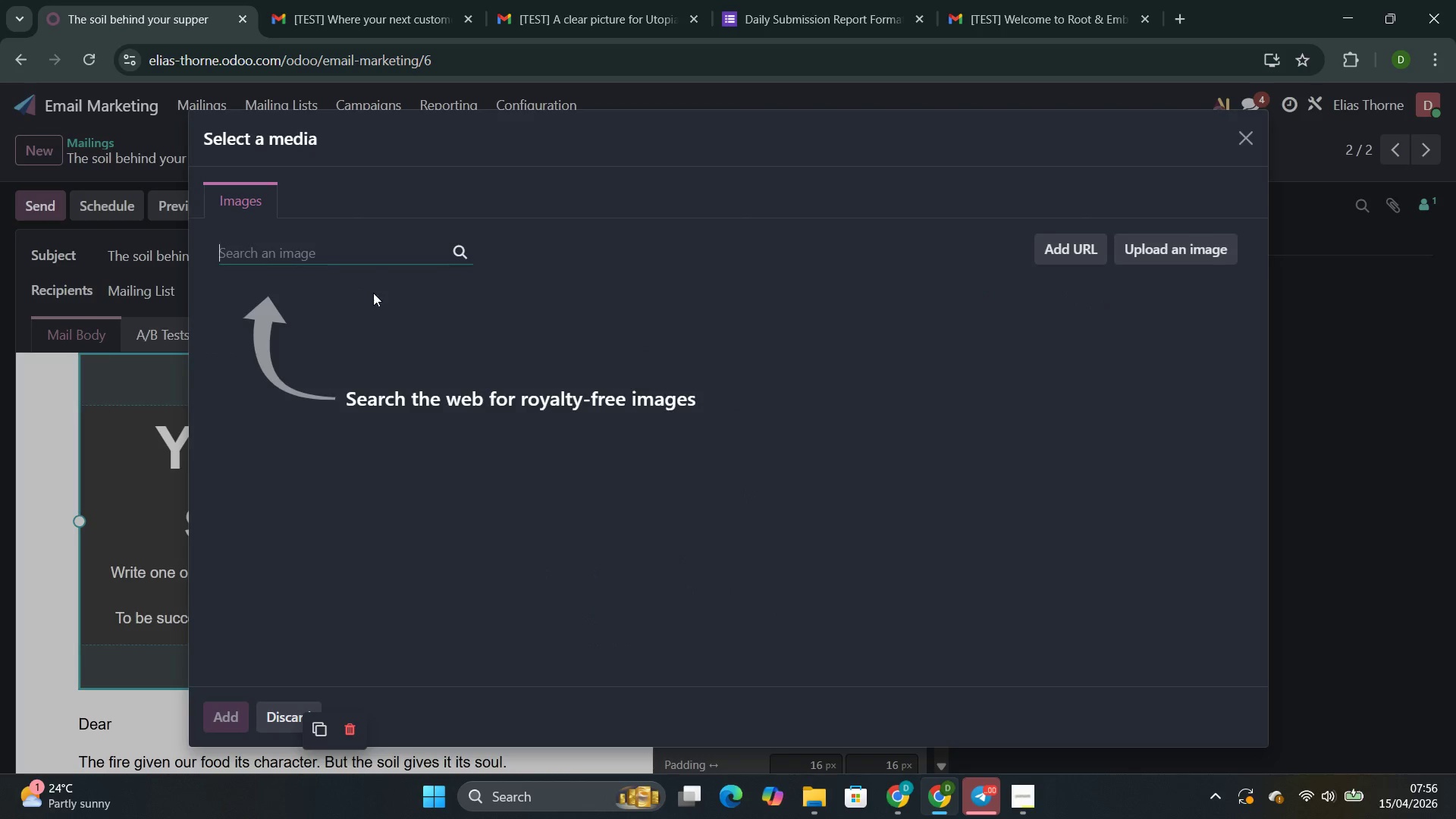 
left_click([339, 249])
 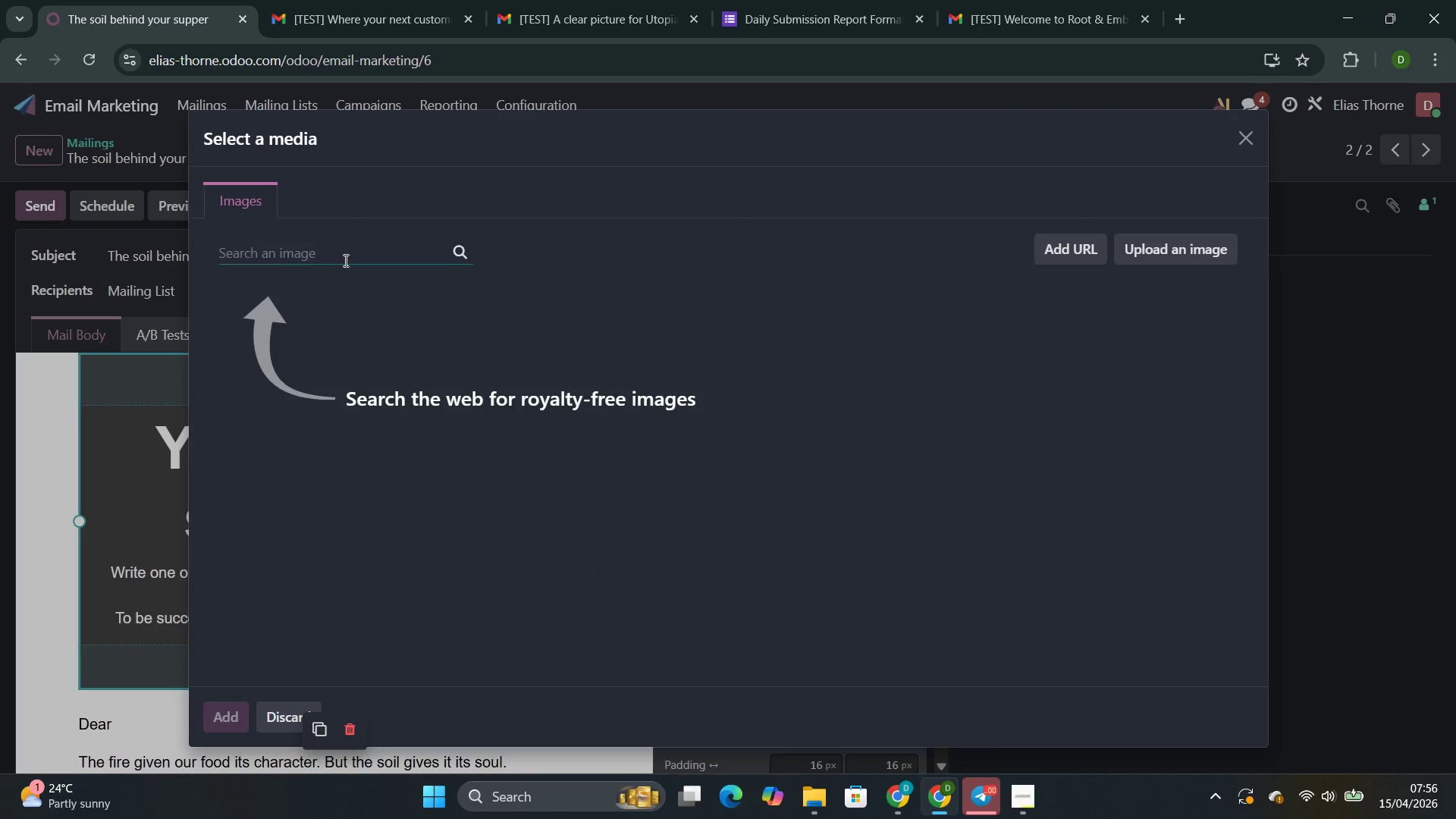 
type(Rolling farm field )
key(Backspace)
type(s at golden hour)
 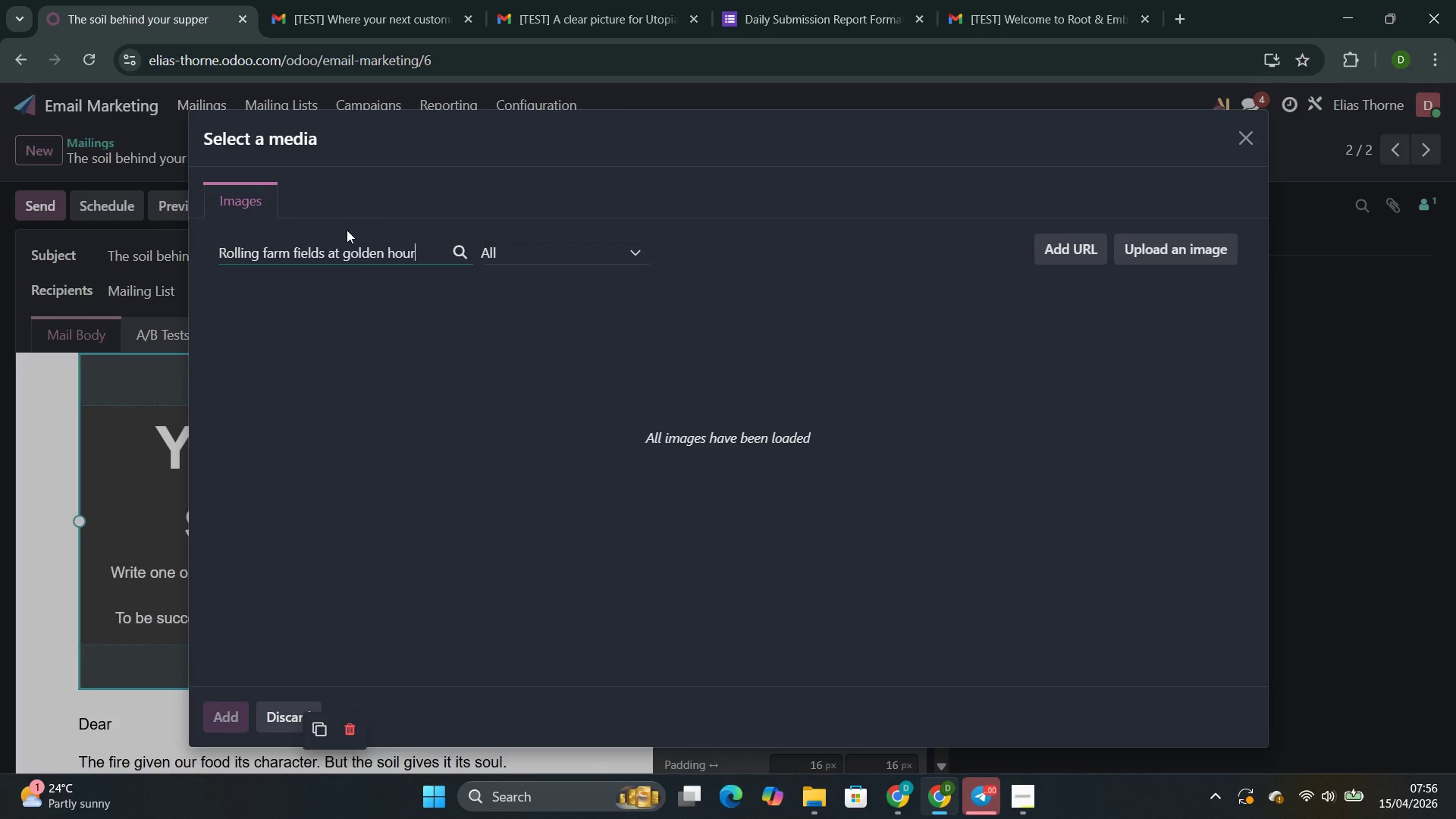 
wait(7.02)
 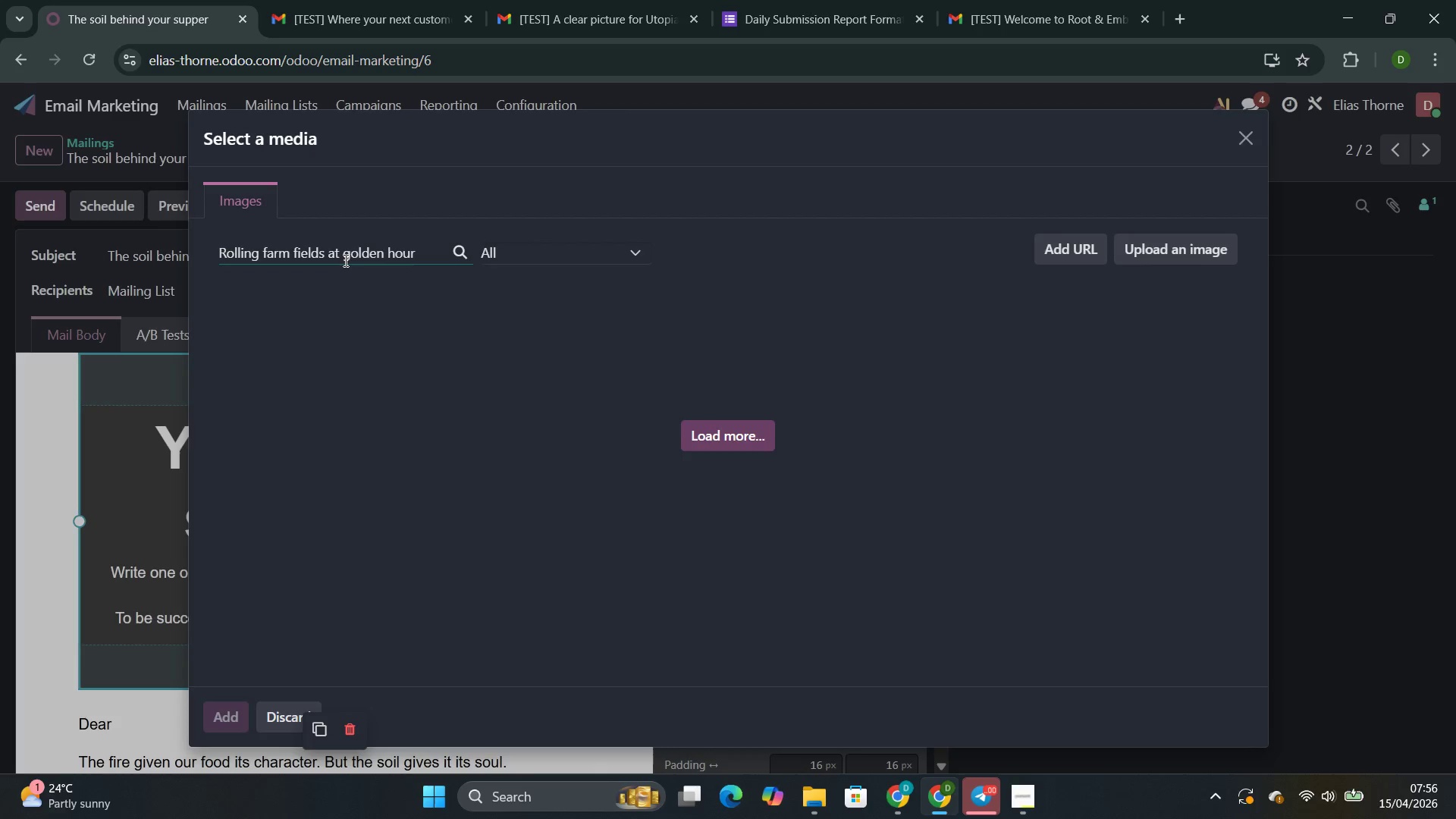 
left_click([347, 230])
 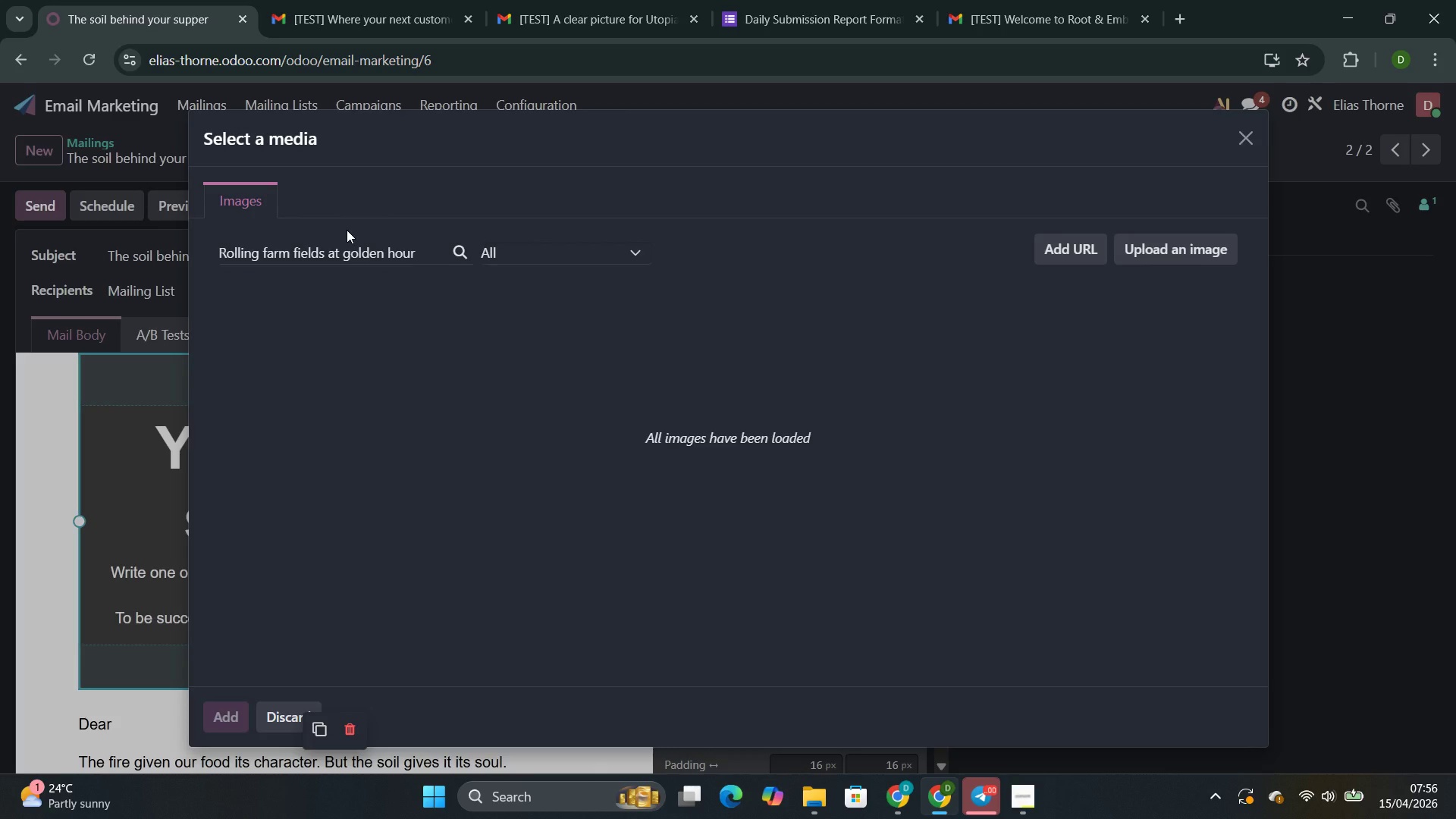 
key(Backspace)
 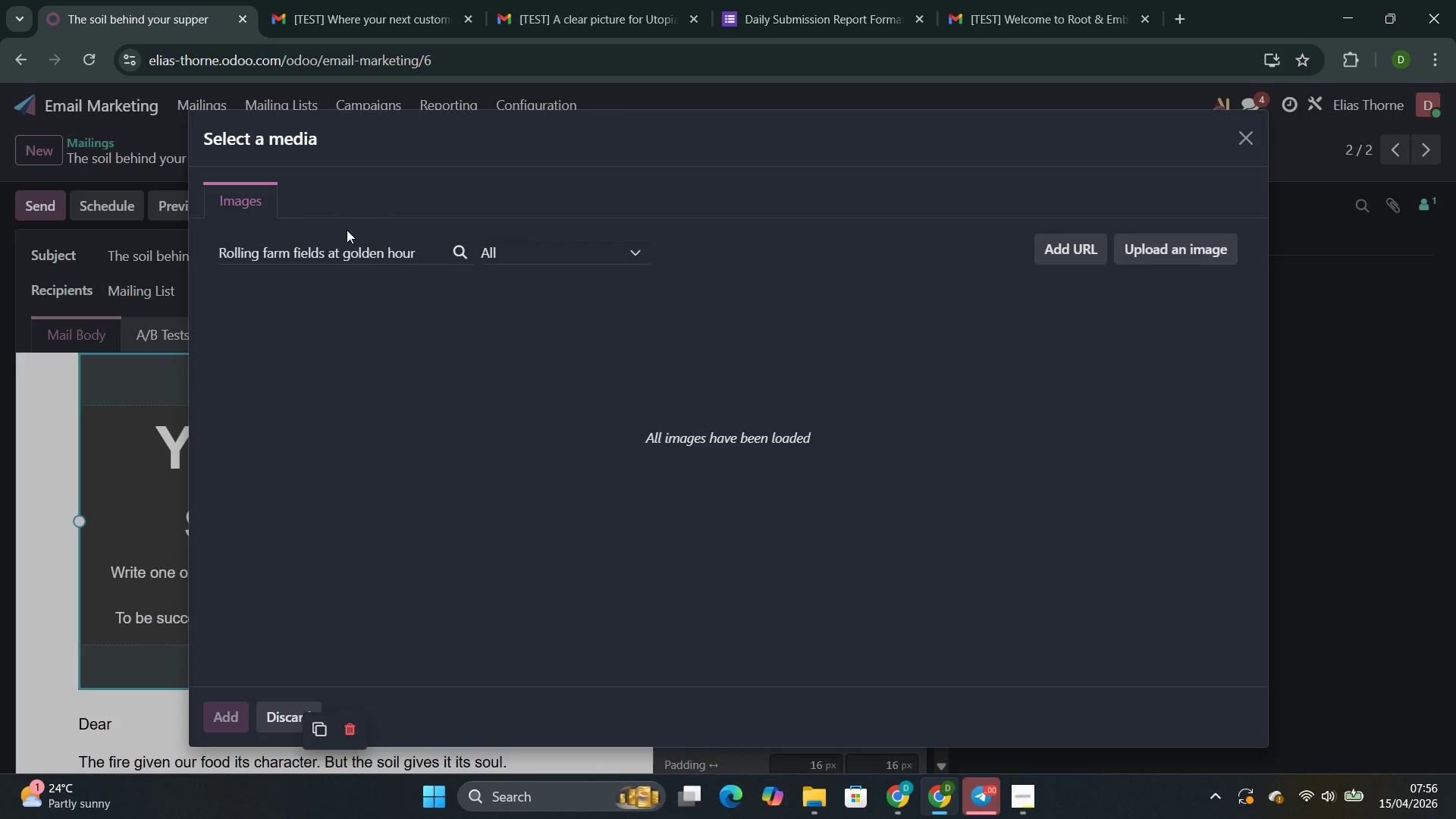 
key(Backspace)
 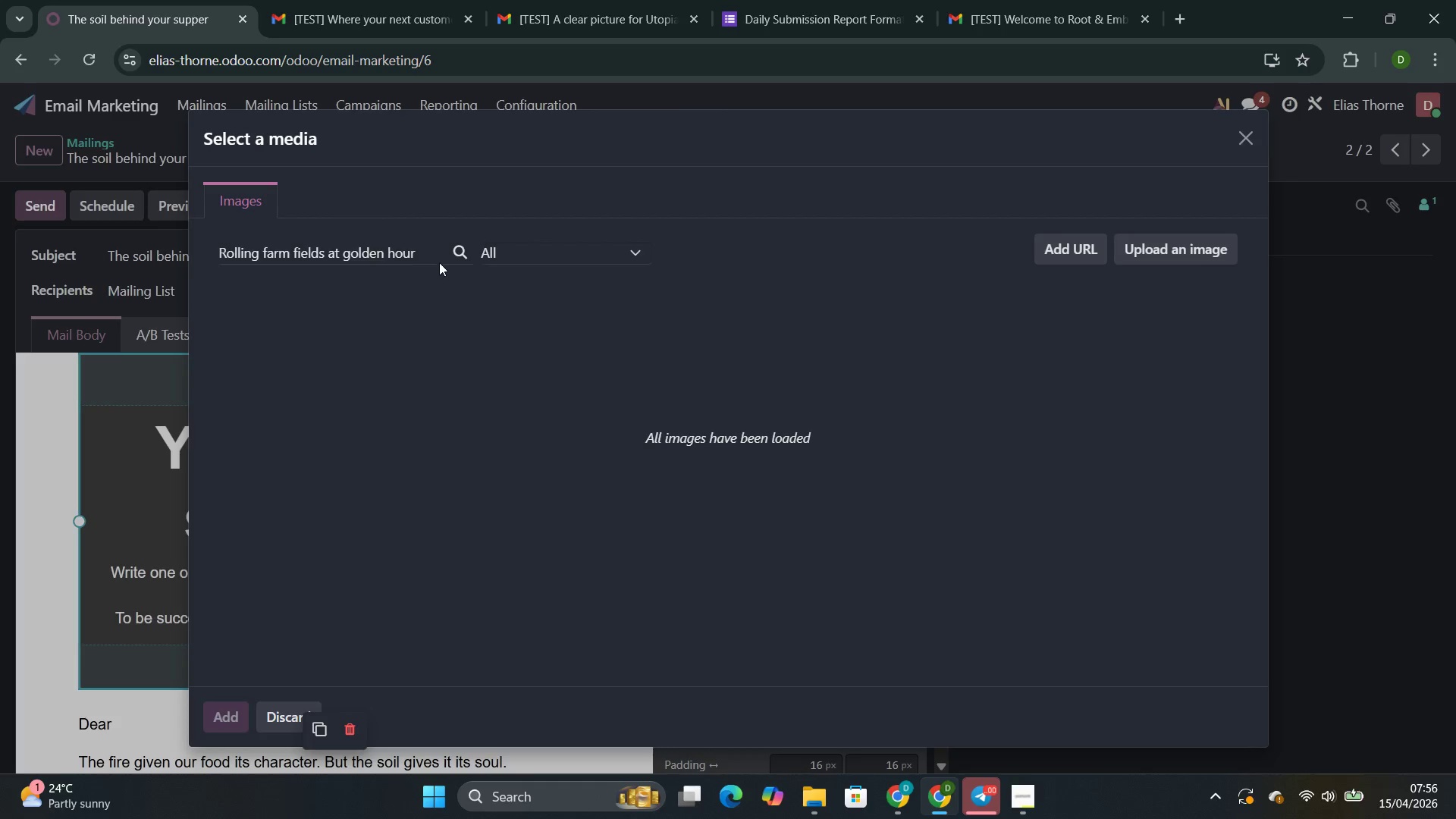 
left_click([431, 254])
 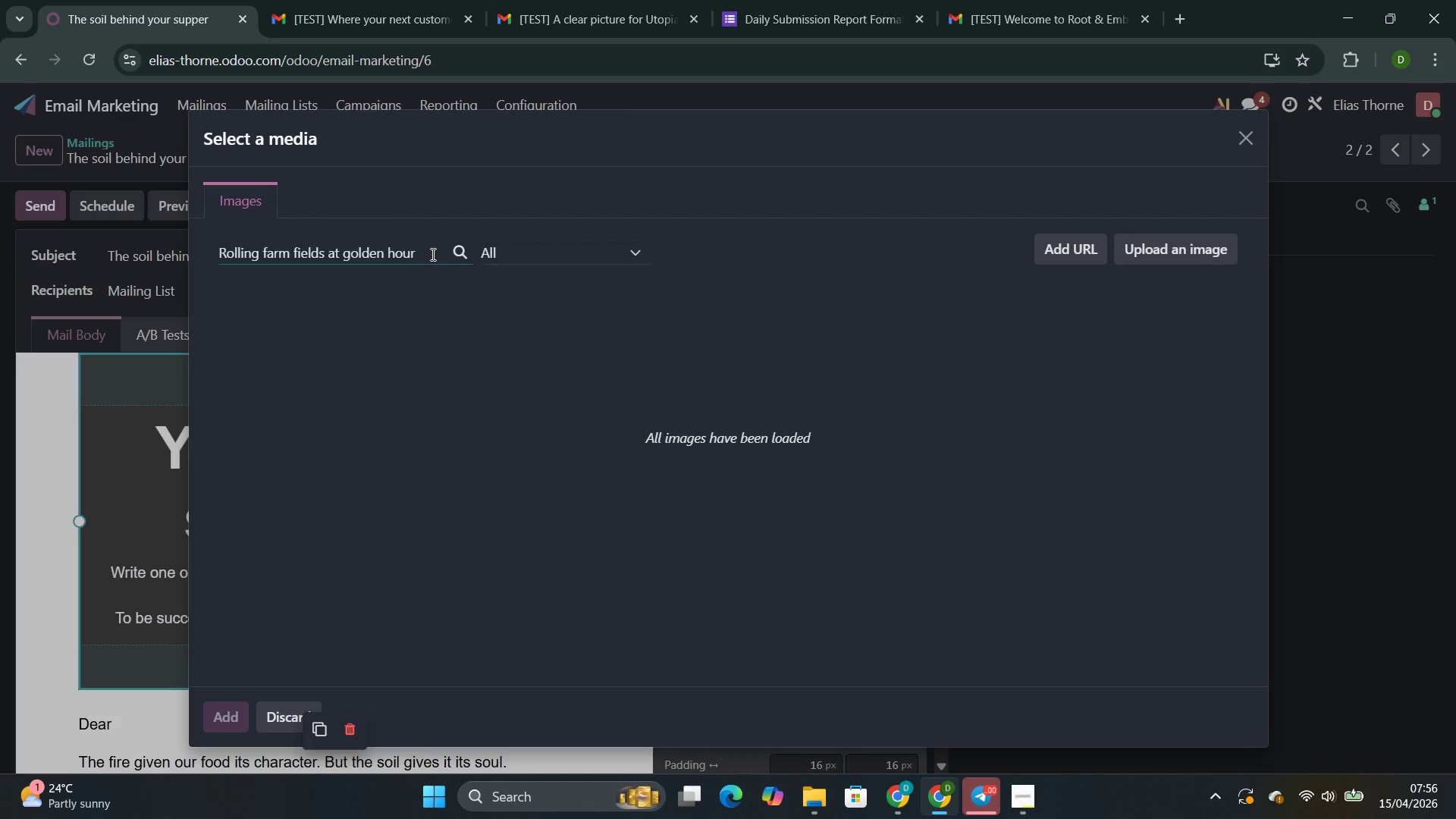 
key(Backspace)
 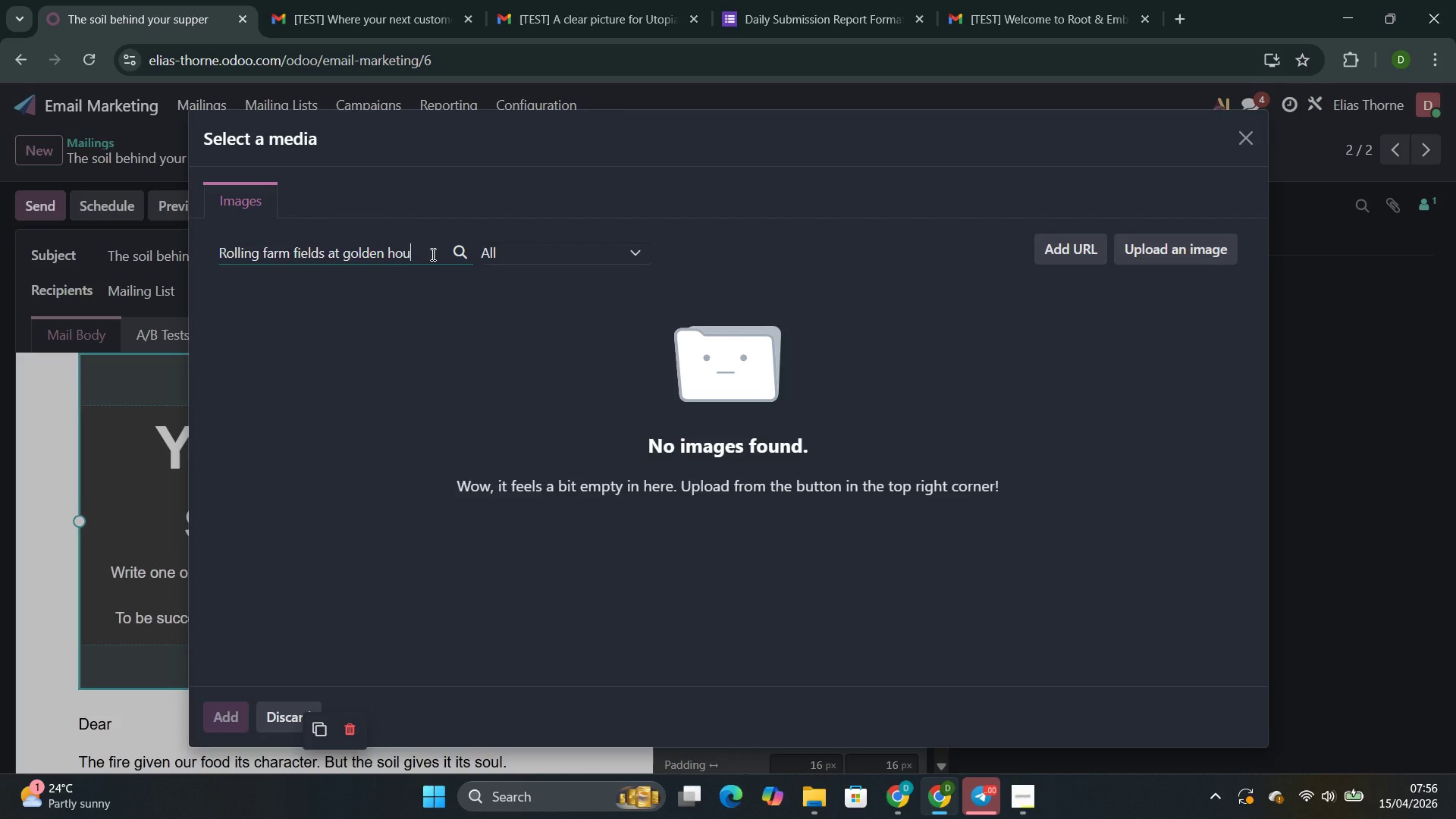 
wait(6.12)
 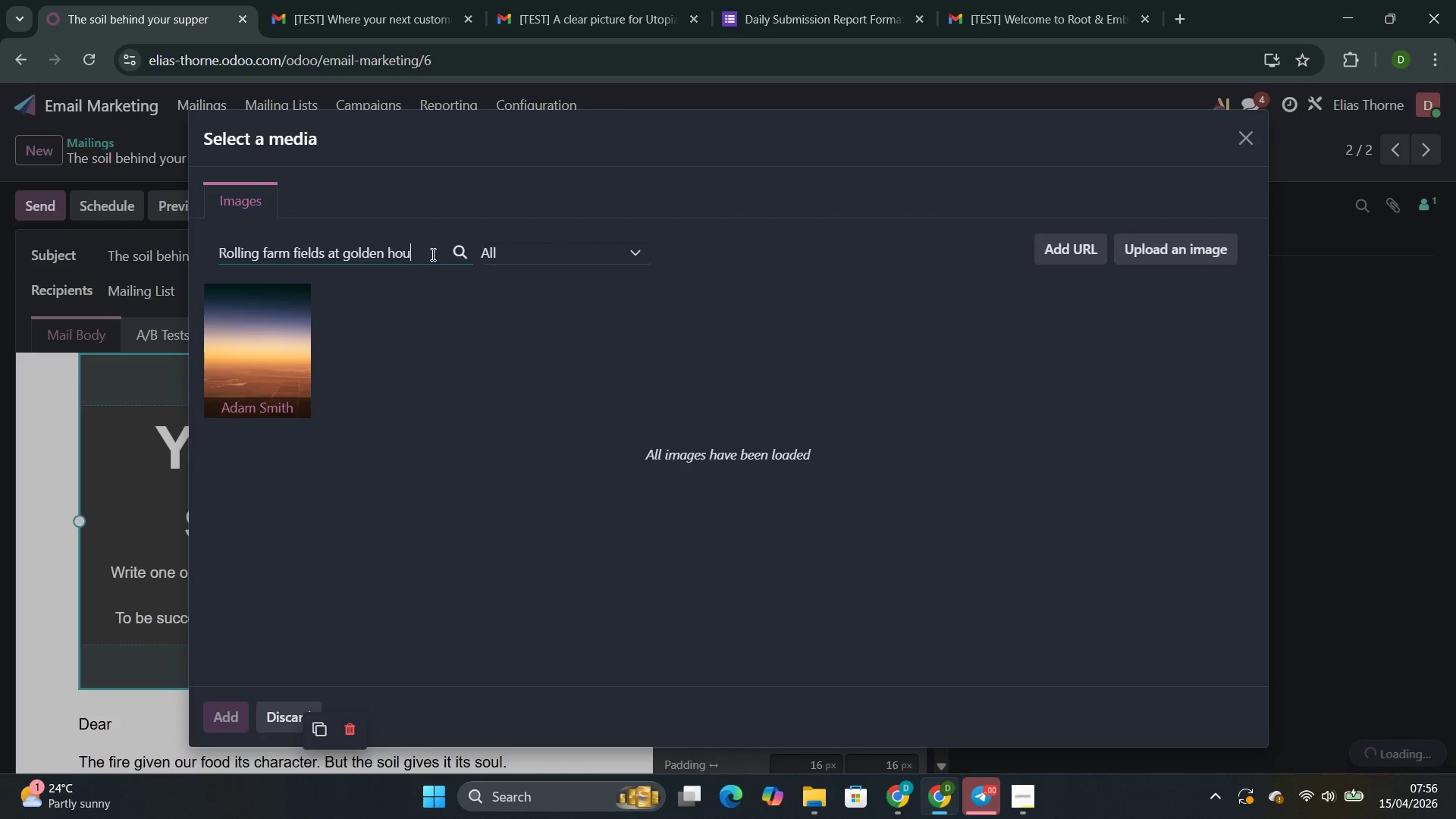 
type(r, dark soil )
 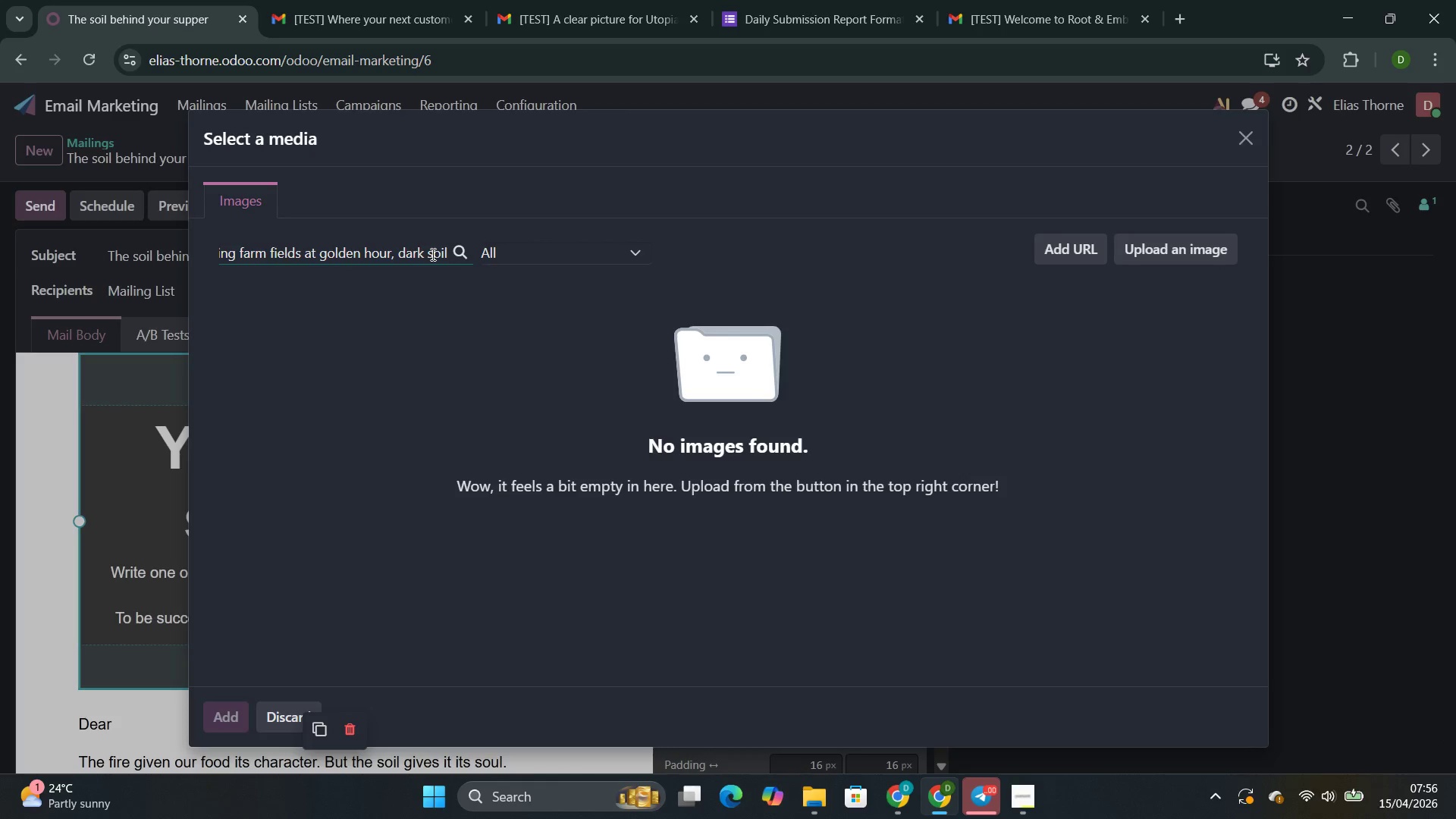 
wait(9.14)
 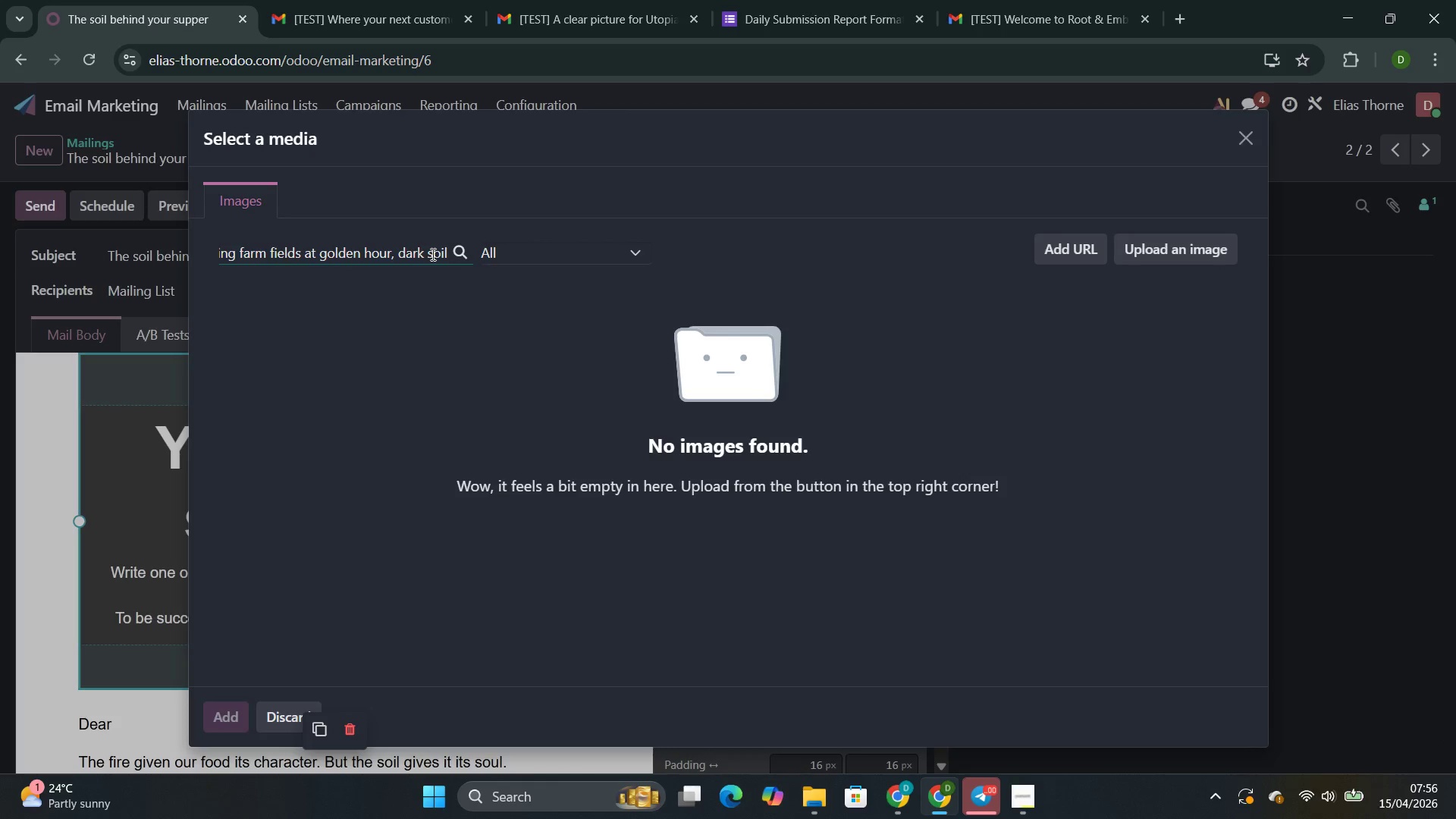 
key(Backspace)
 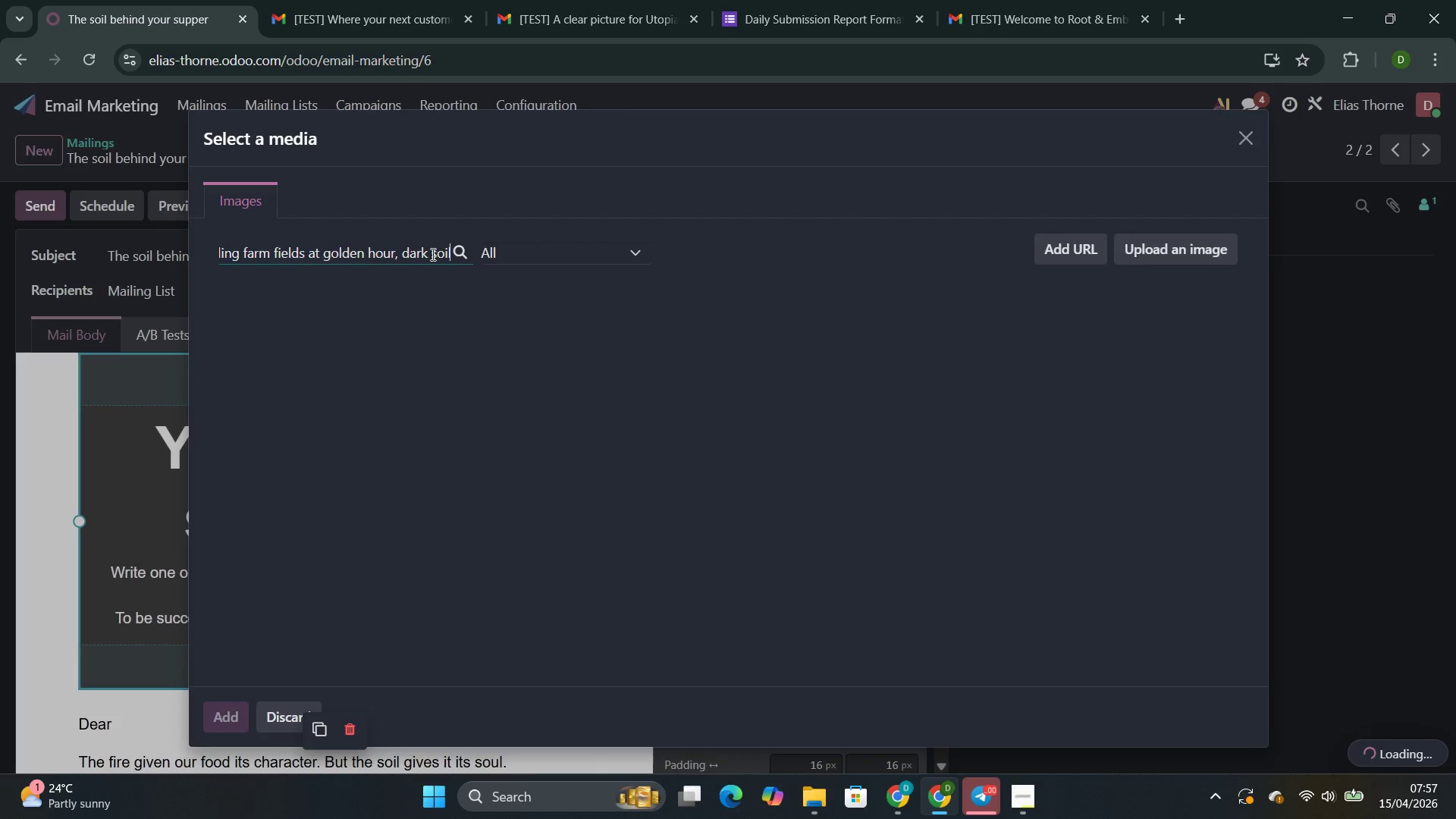 
key(Backspace)
 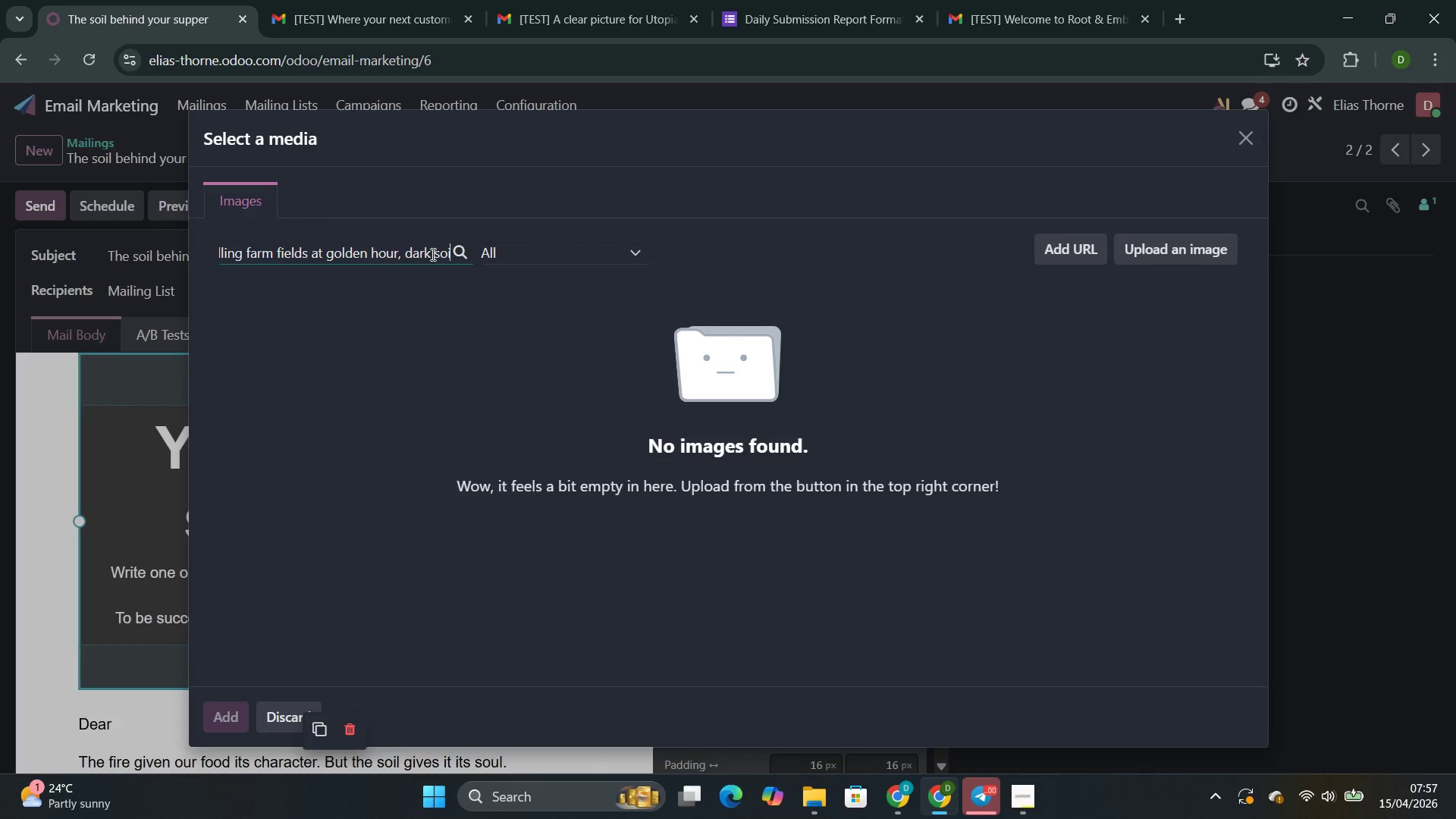 
key(Backspace)
 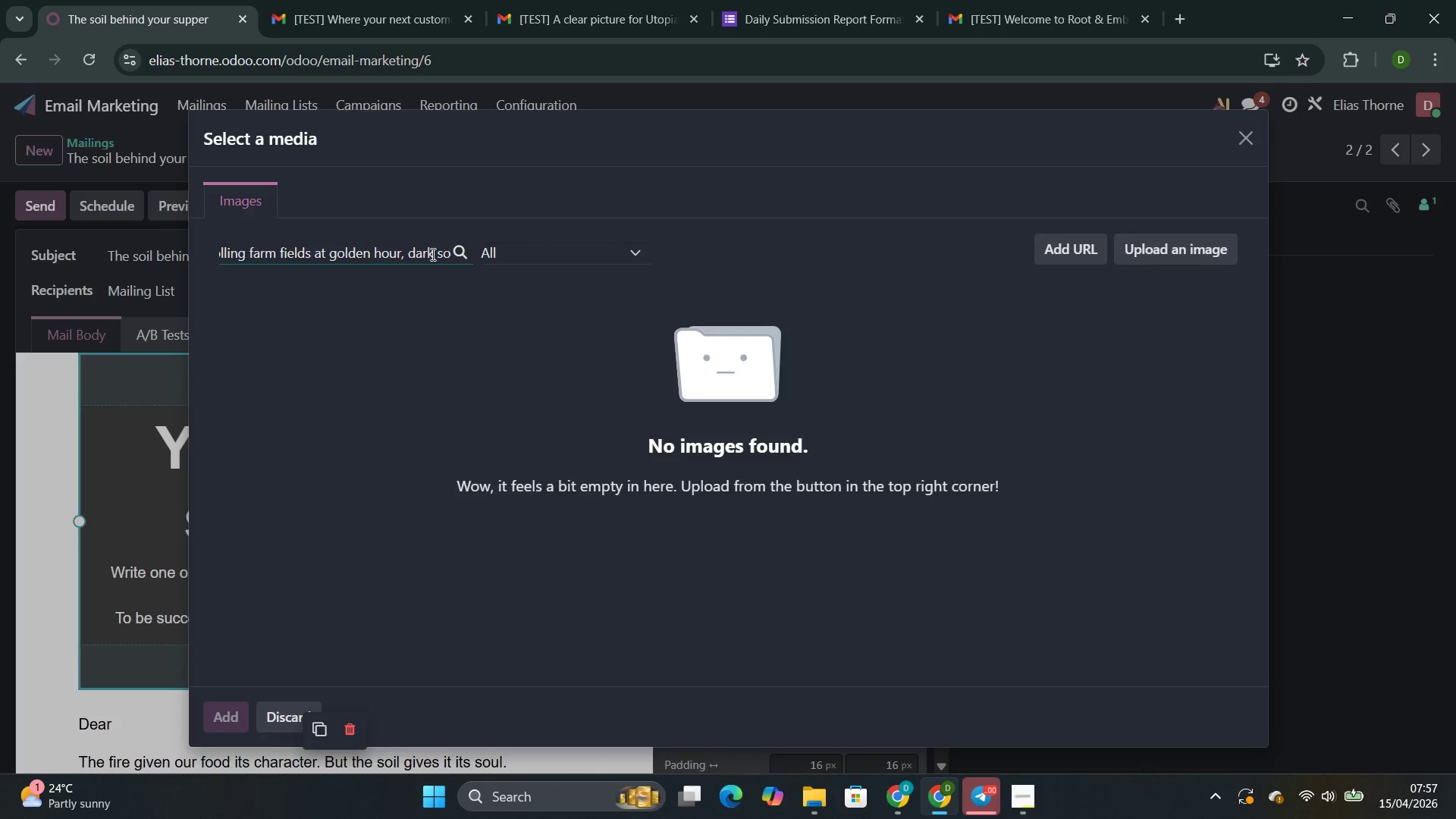 
hold_key(key=Backspace, duration=0.77)
 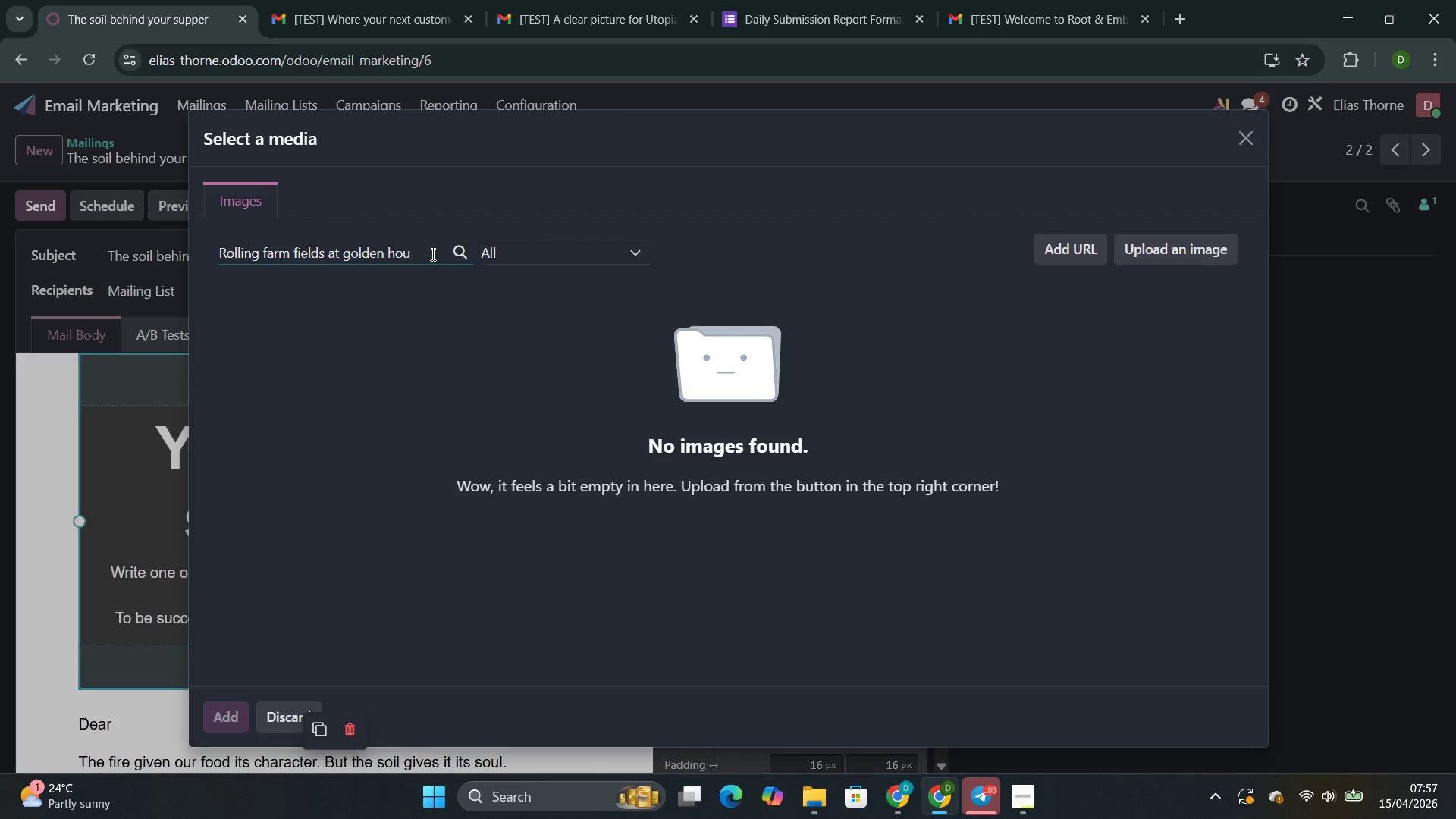 
key(Backspace)
 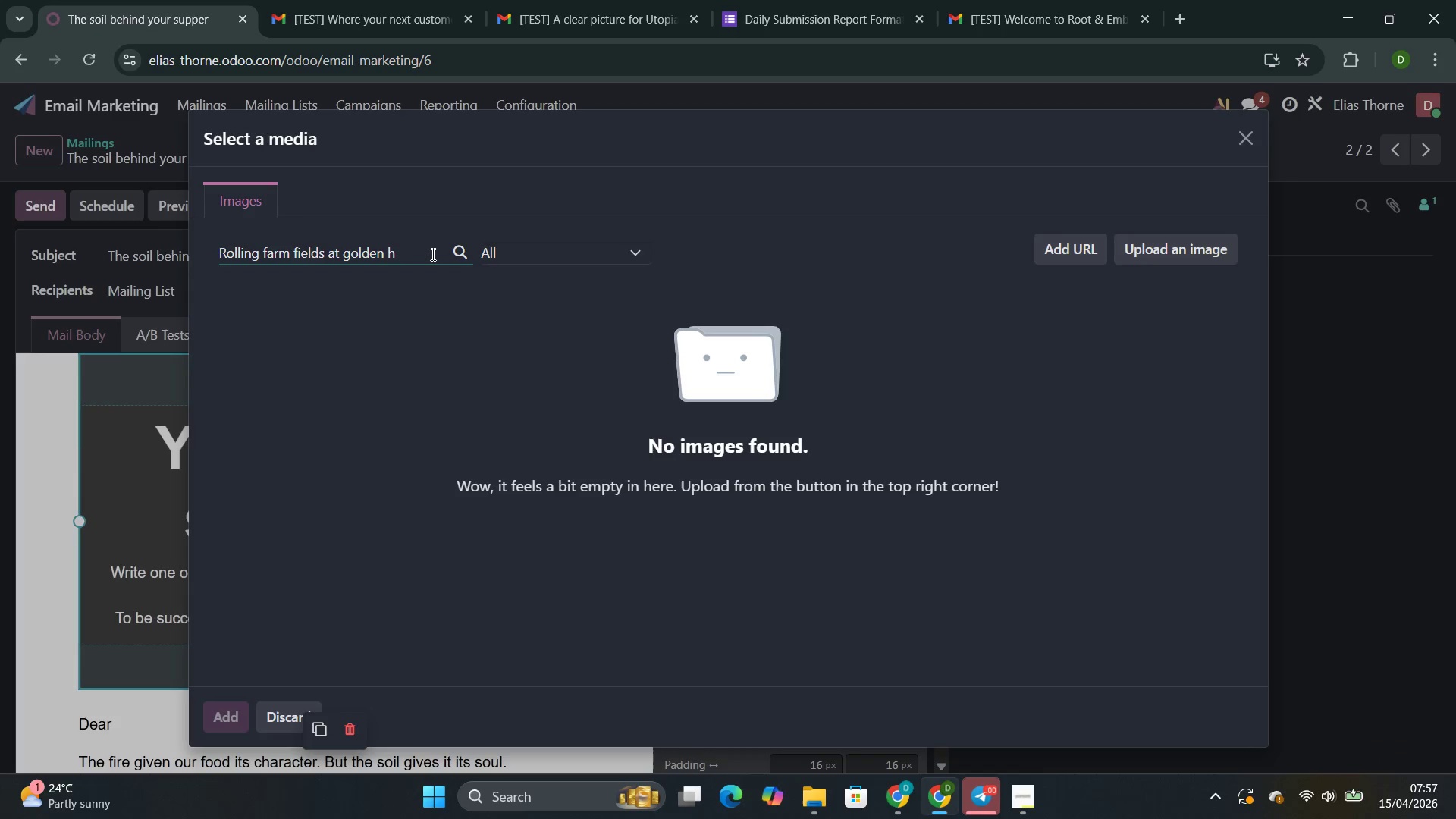 
hold_key(key=Backspace, duration=0.77)
 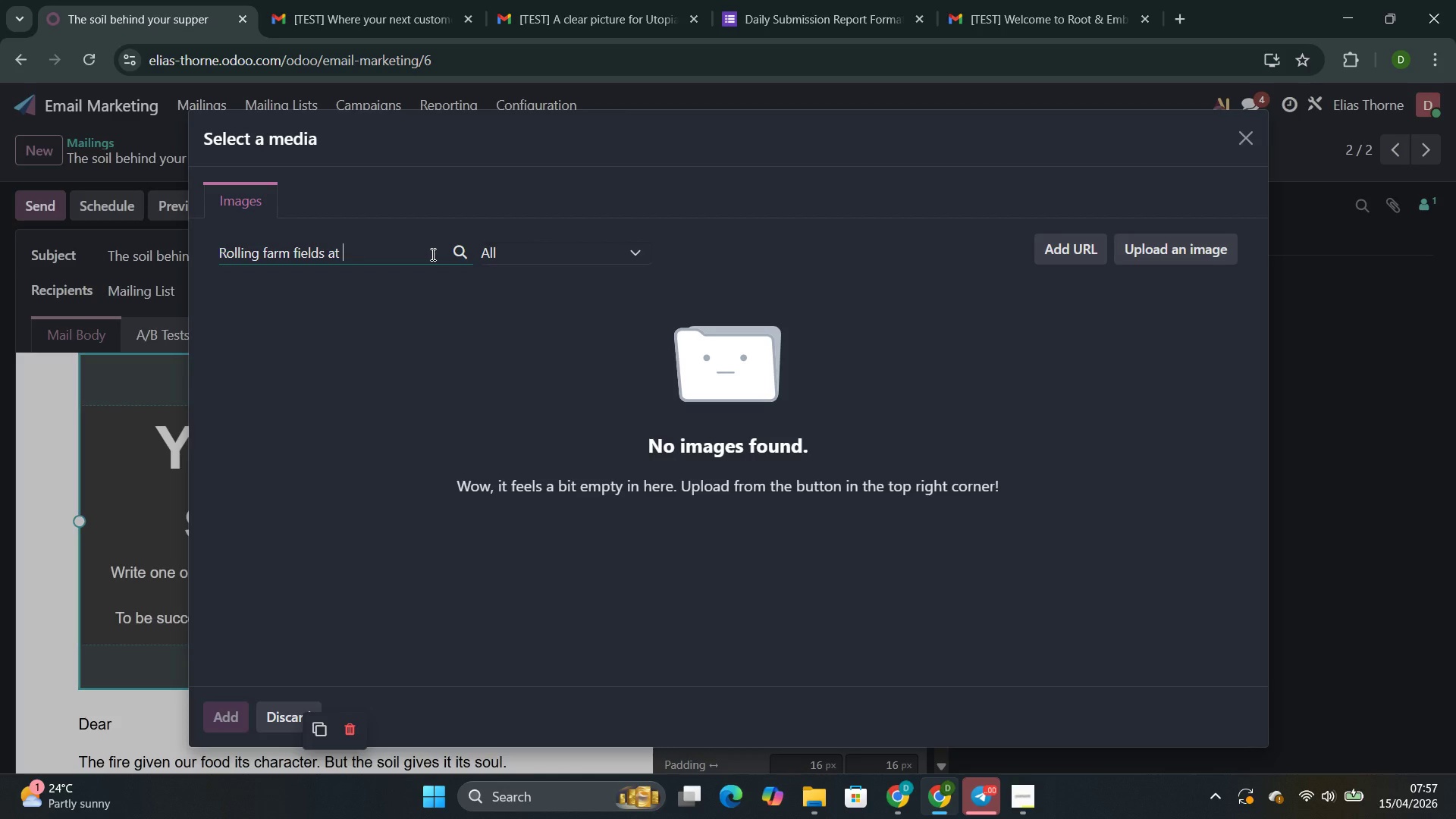 
key(Backspace)
 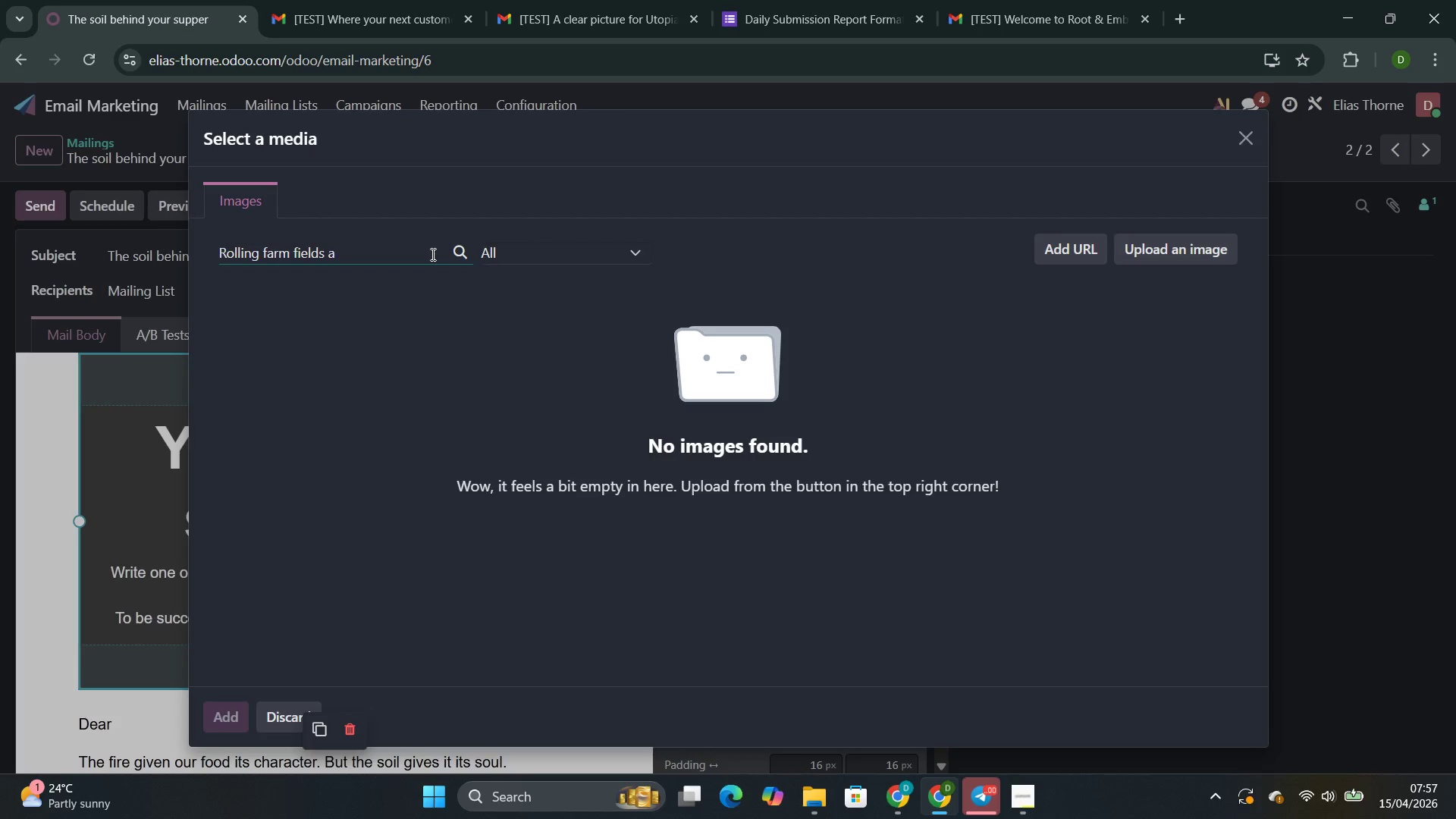 
key(Backspace)
 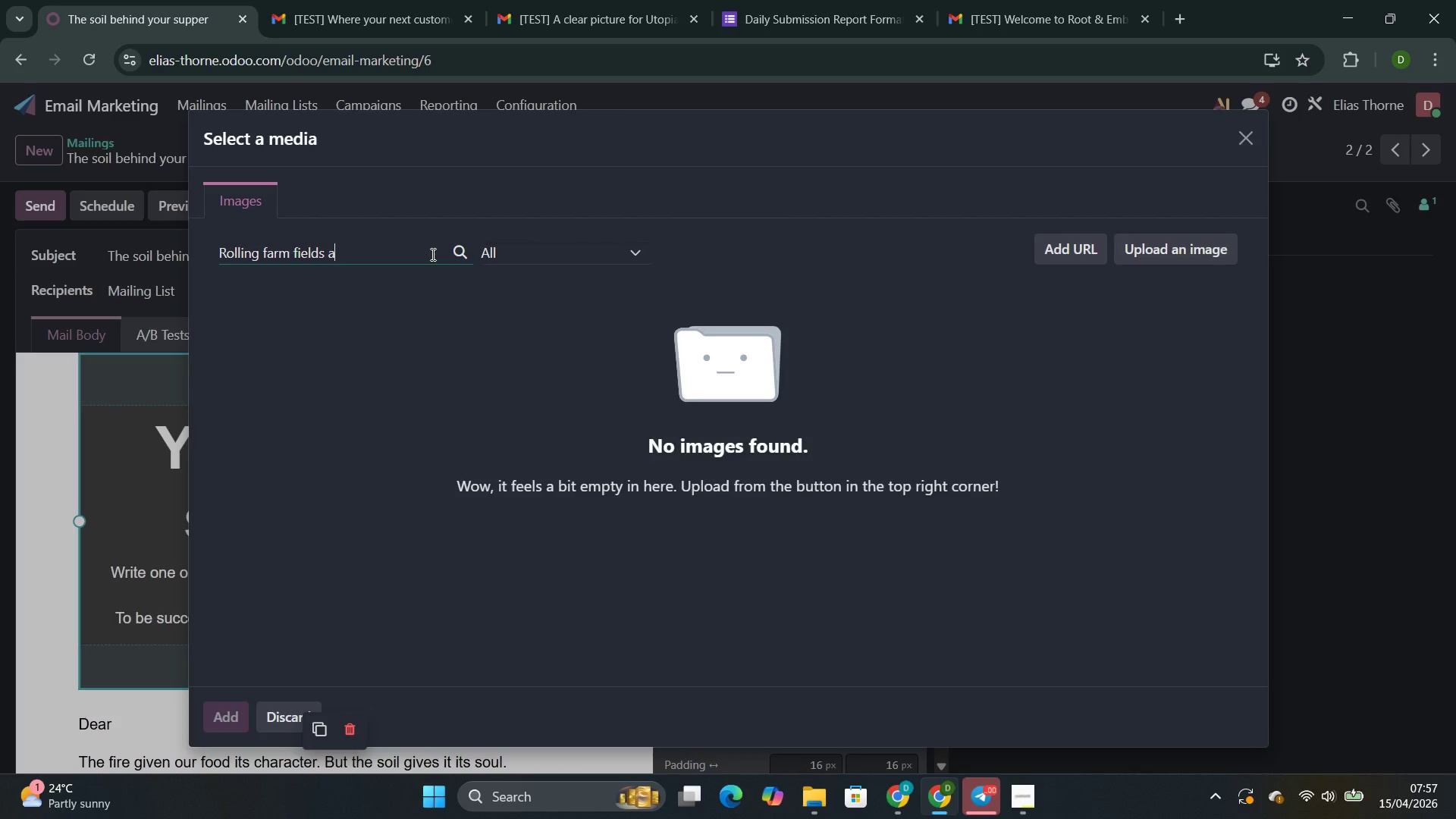 
key(Backspace)
 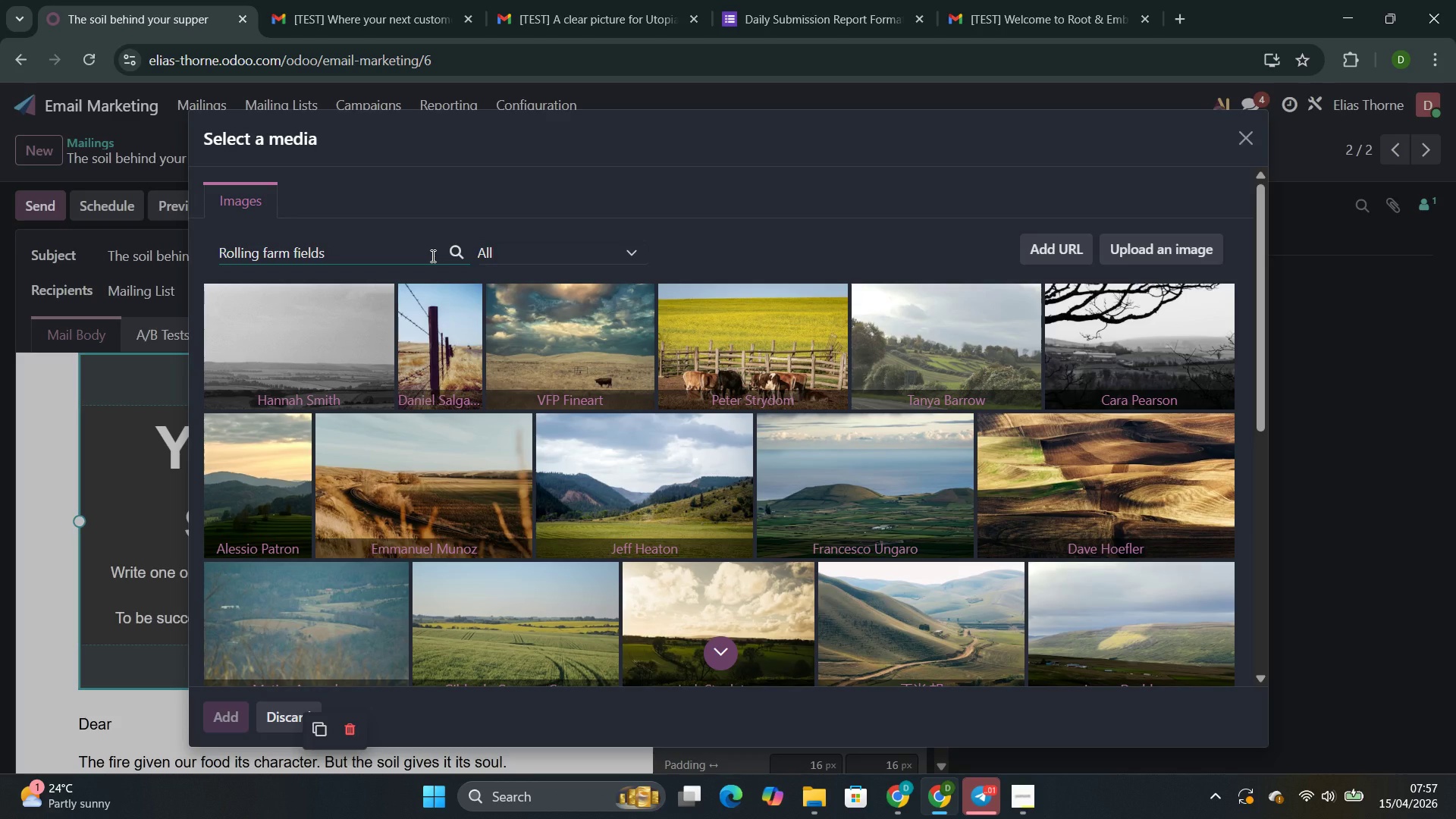 
wait(30.53)
 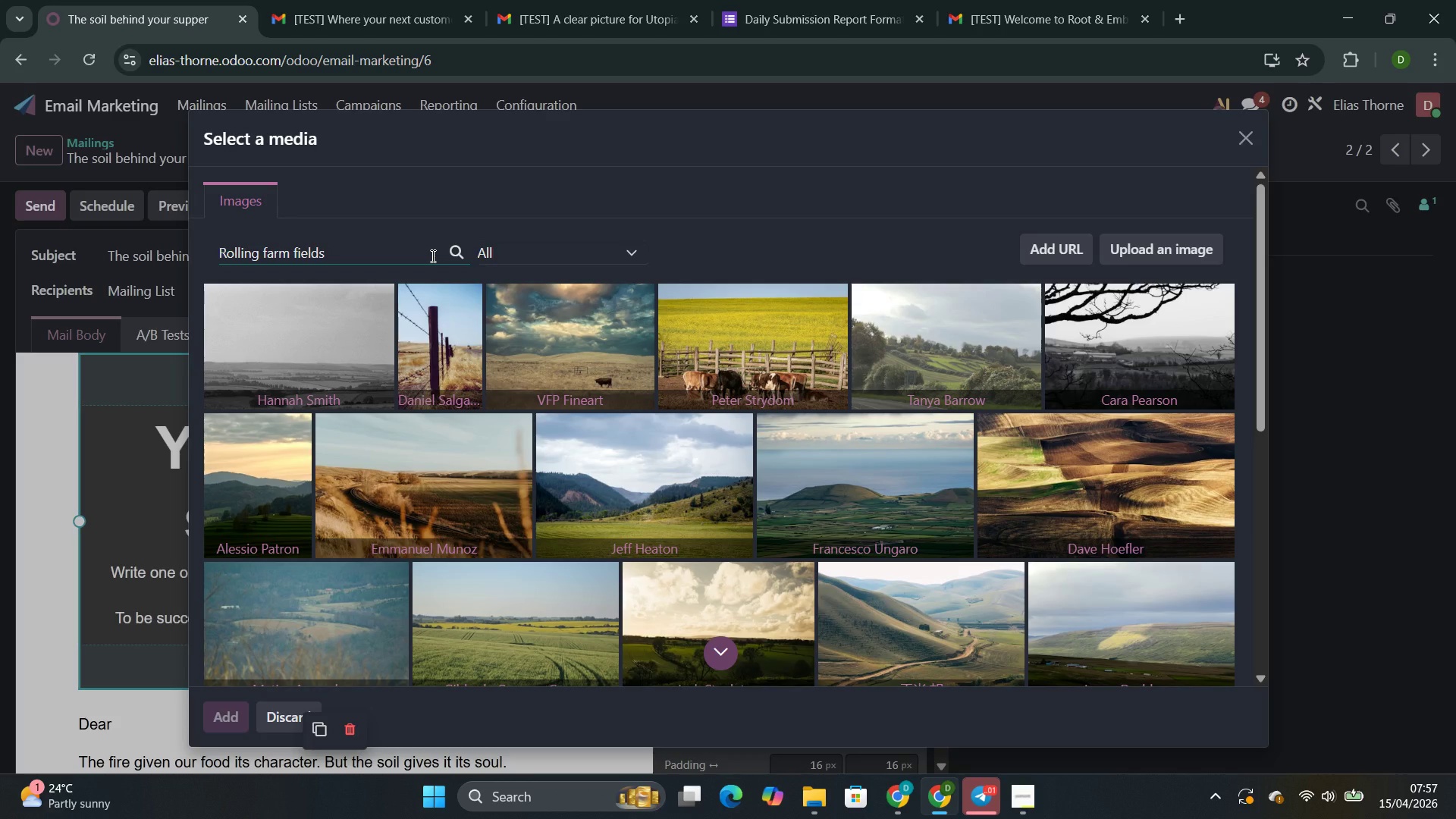 
scroll: coordinate [412, 471], scroll_direction: down, amount: 5.0
 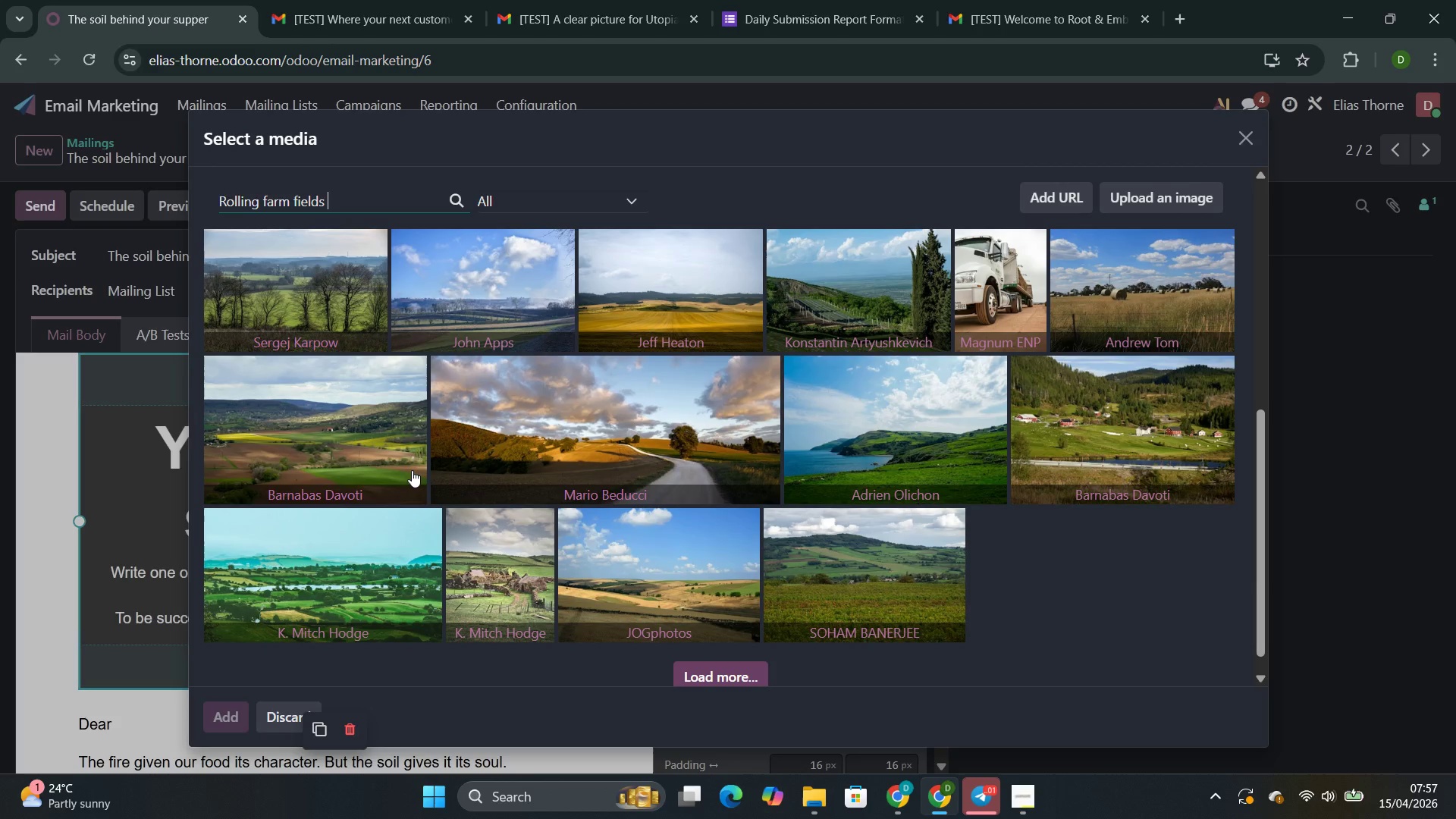 
wait(5.42)
 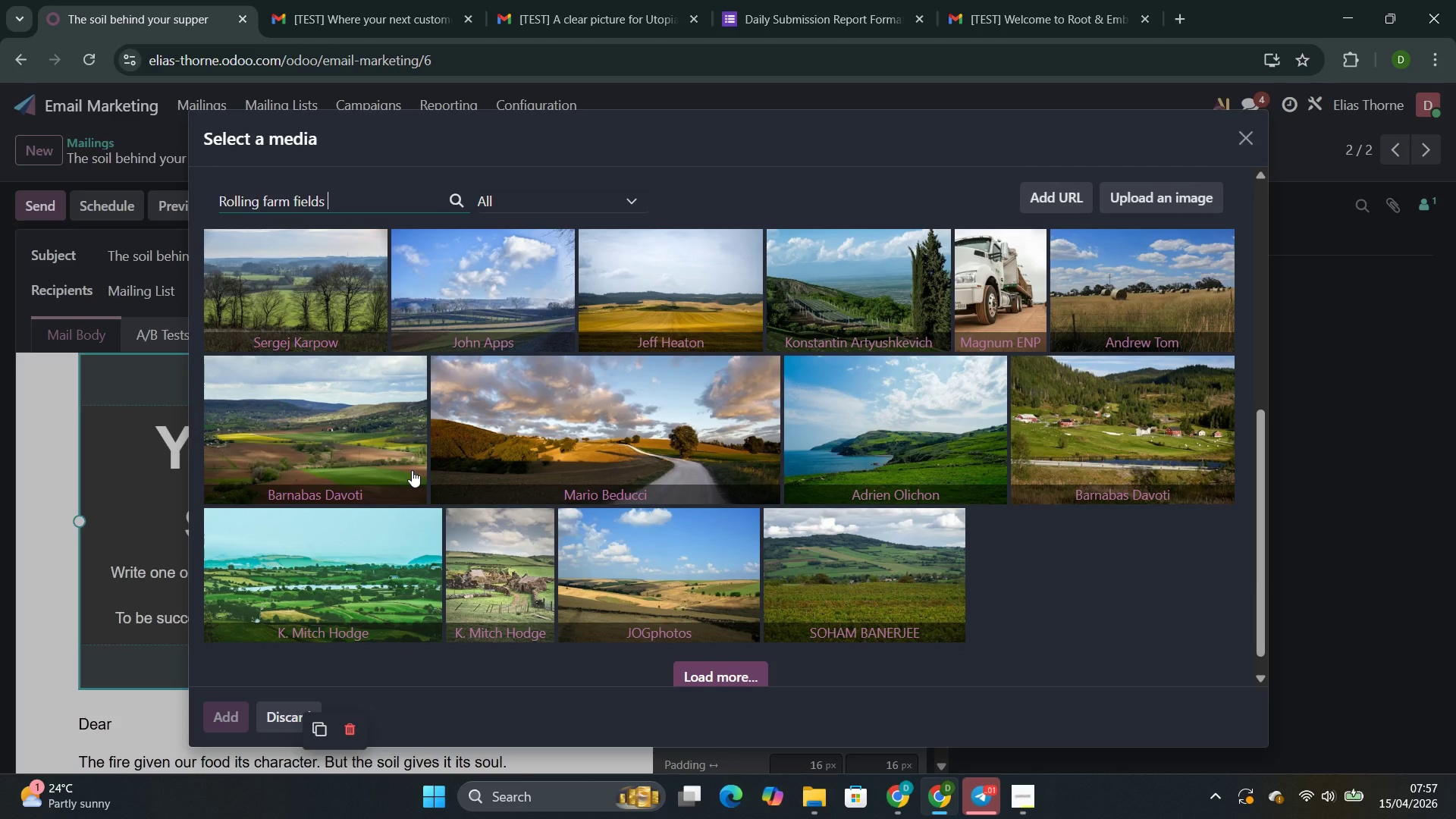 
scroll: coordinate [1083, 446], scroll_direction: up, amount: 4.0
 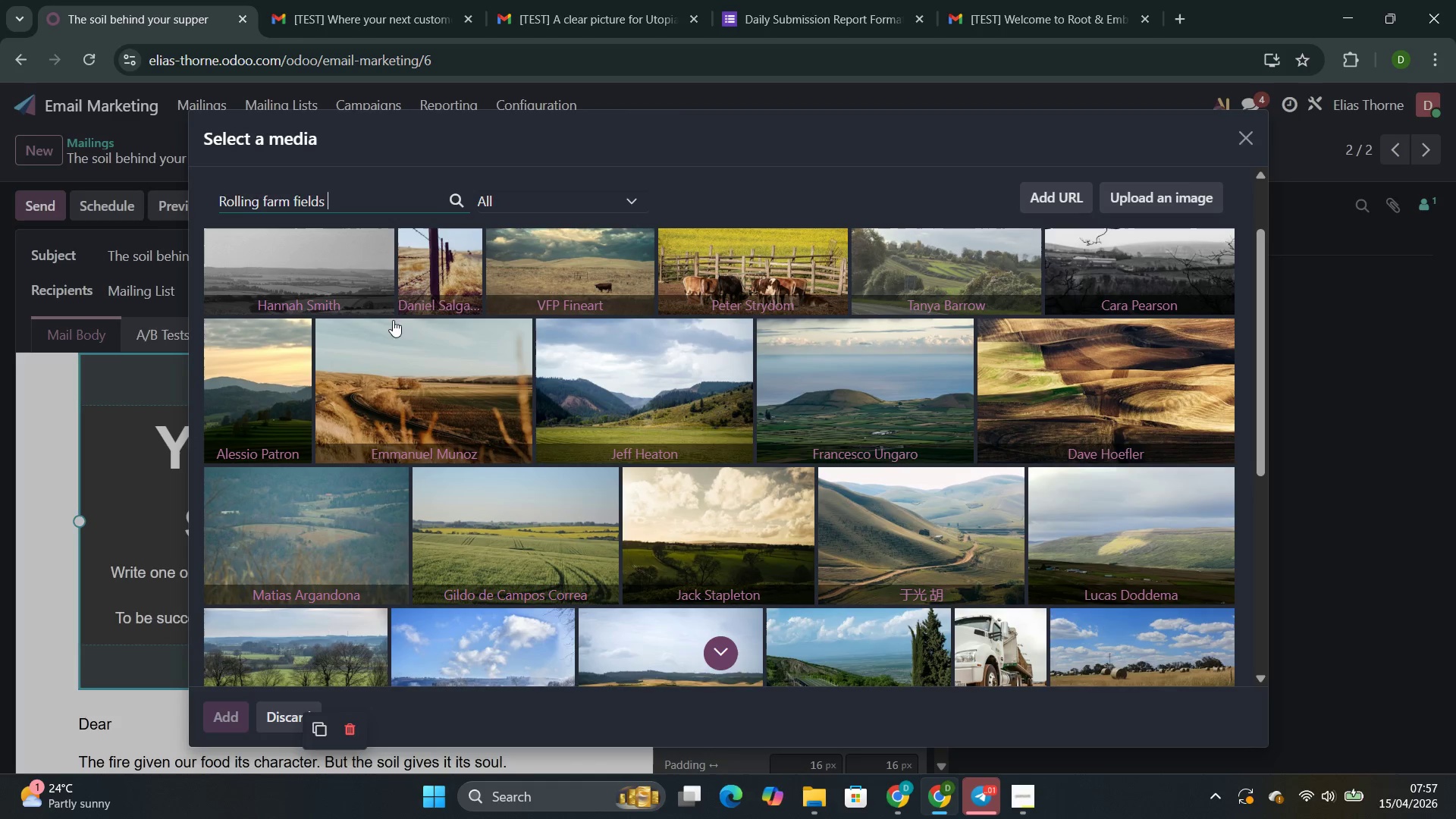 
left_click([468, 369])
 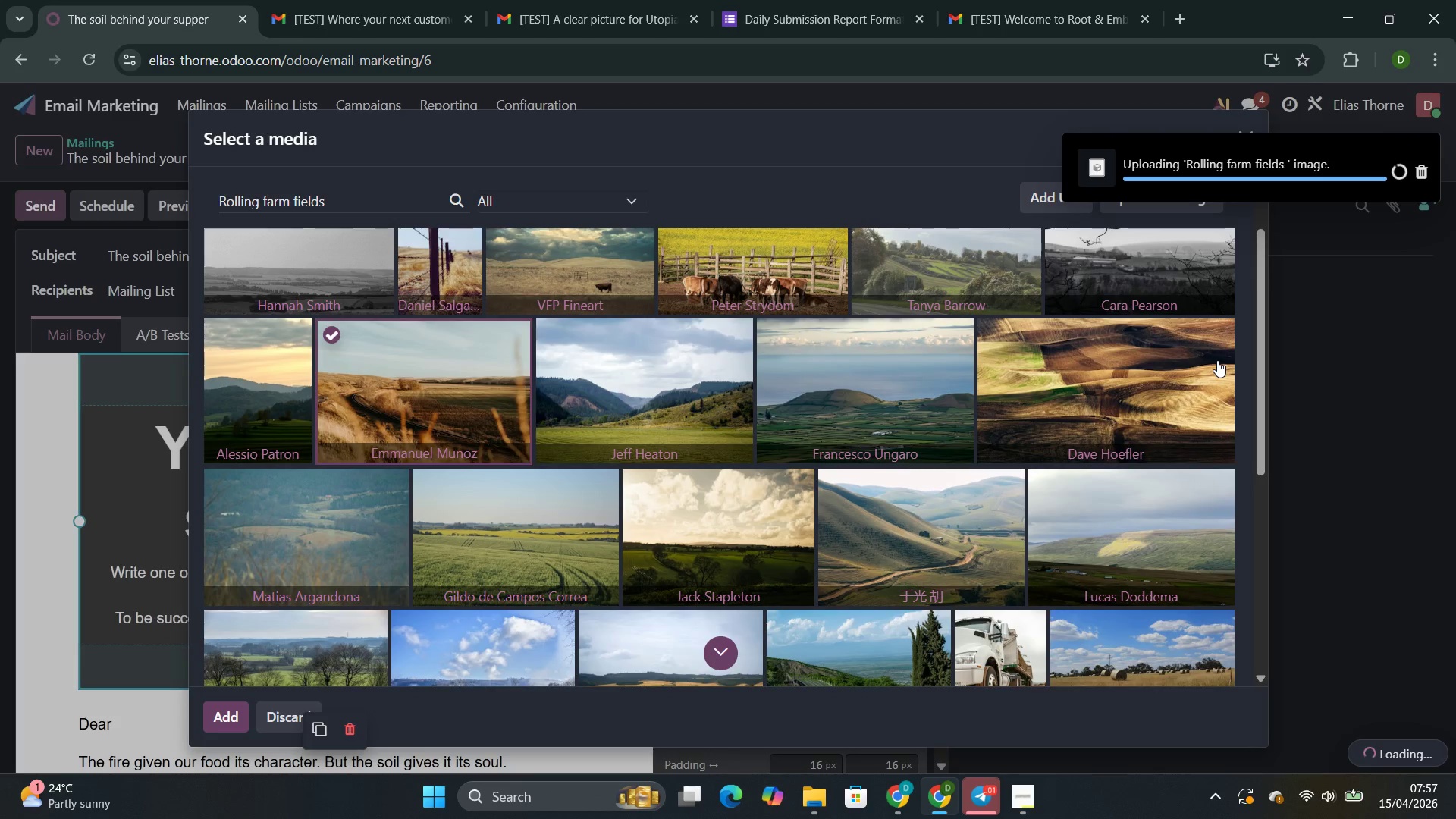 
scroll: coordinate [971, 459], scroll_direction: up, amount: 3.0
 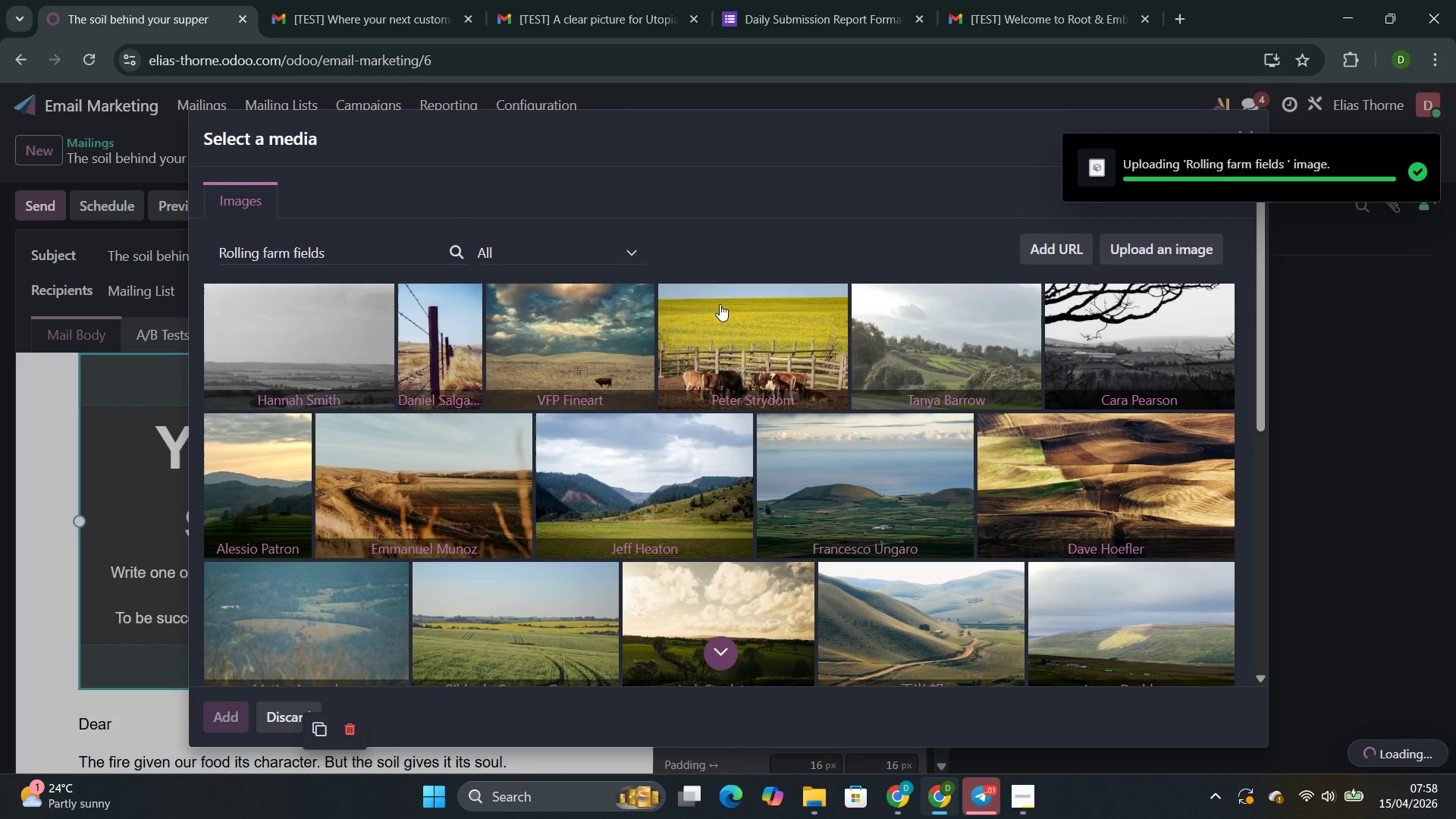 
left_click([734, 305])
 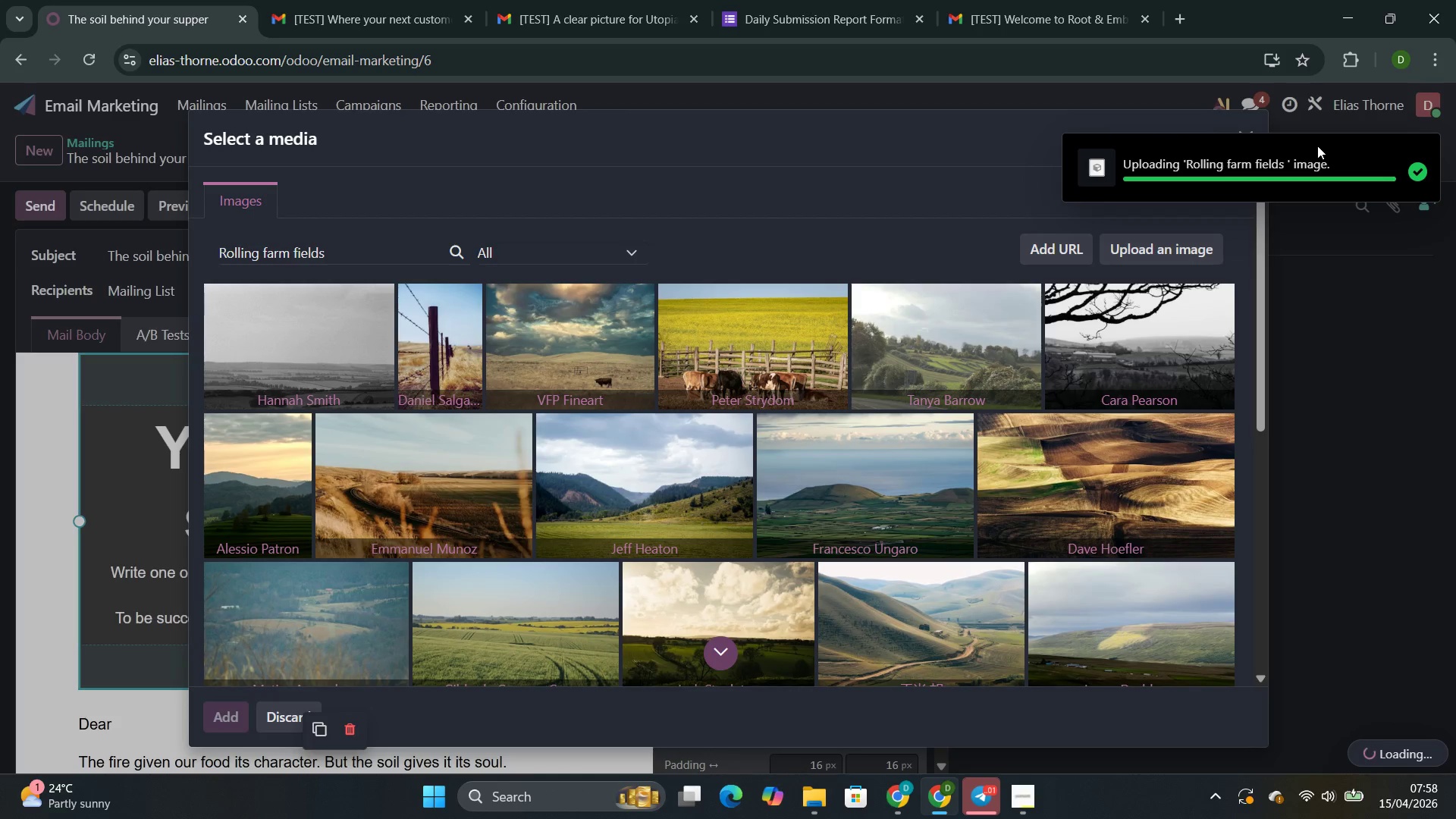 
wait(14.01)
 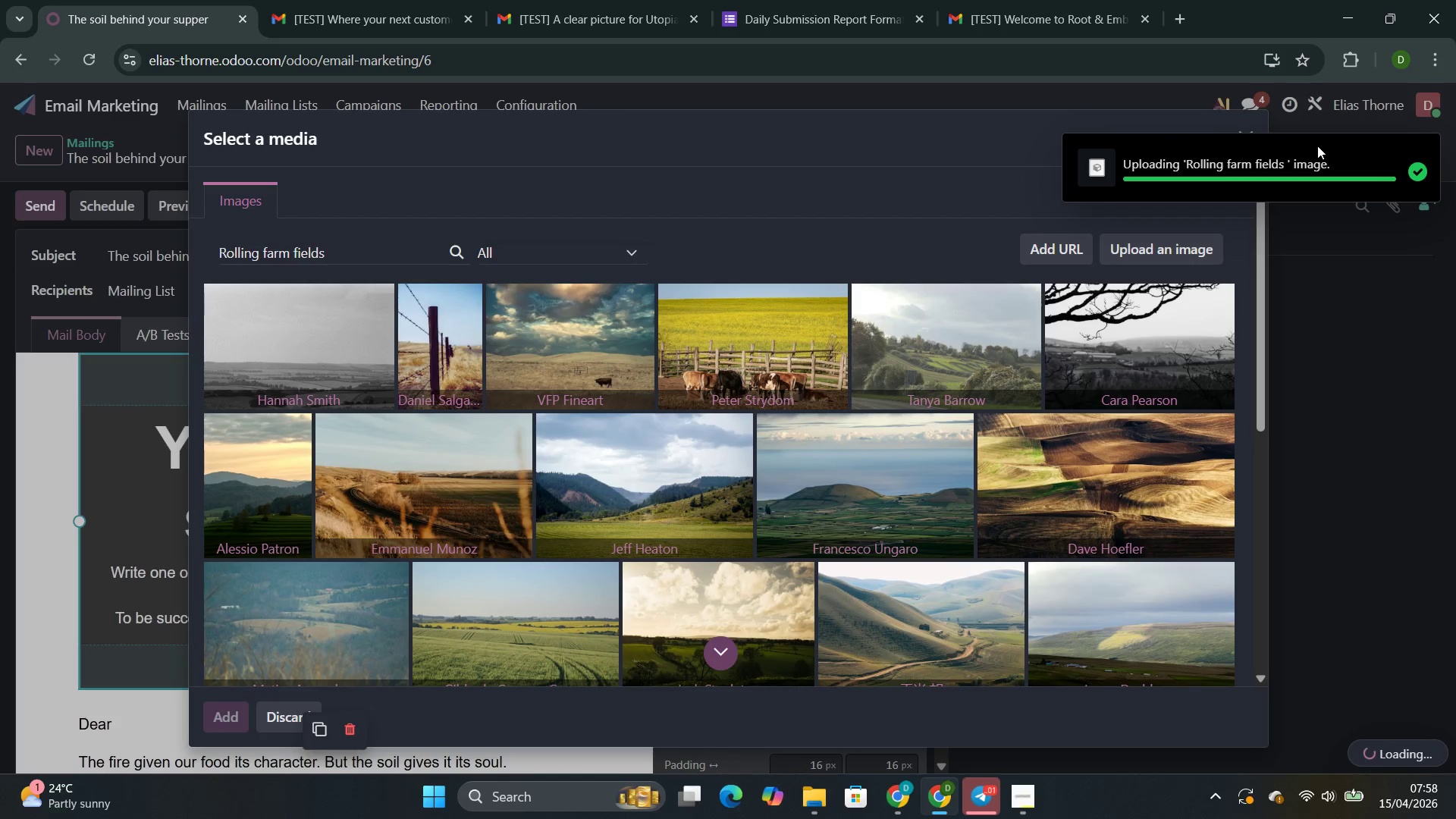 
mouse_move([1235, 150])
 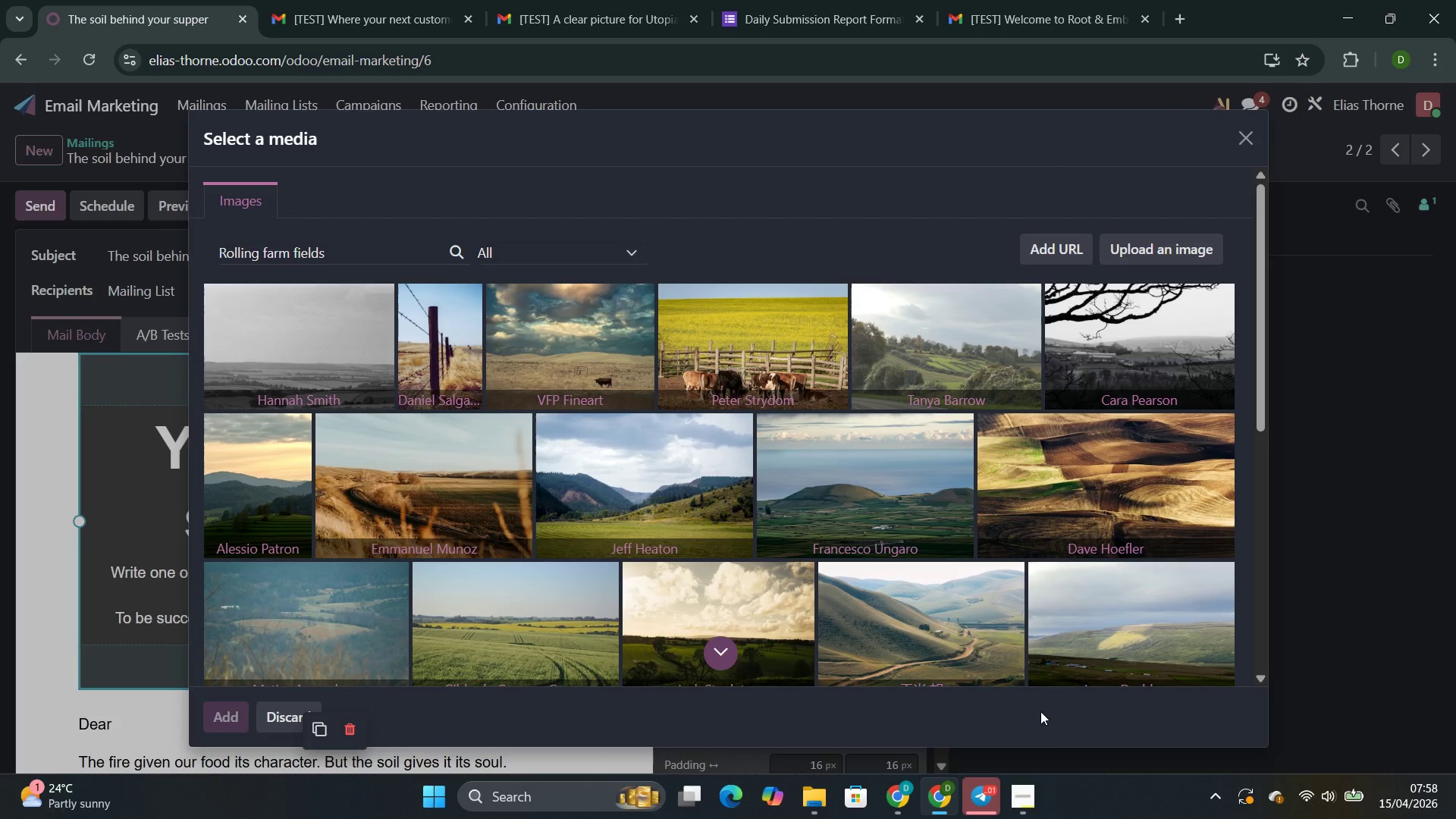 
wait(6.85)
 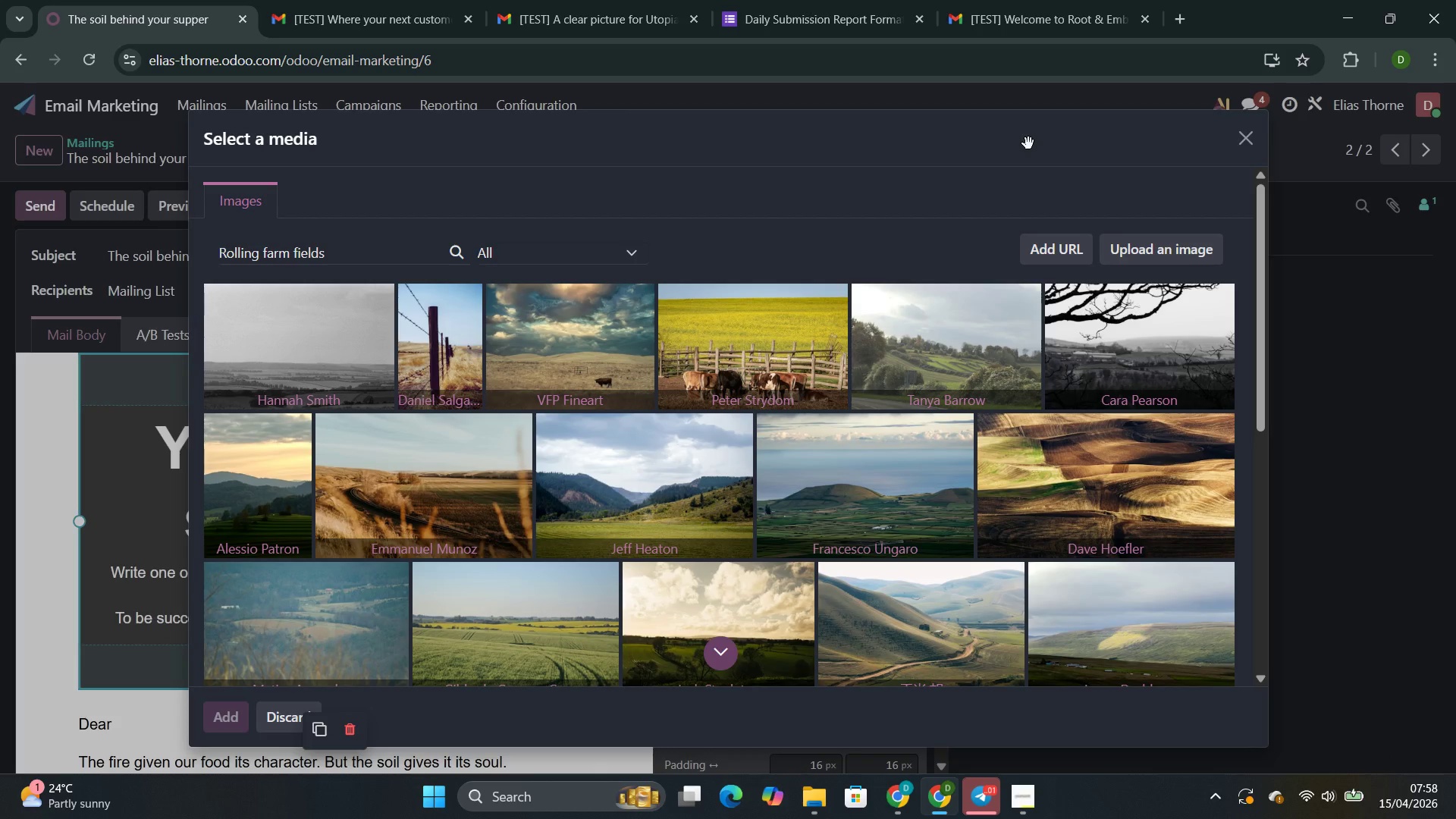 
left_click([980, 693])
 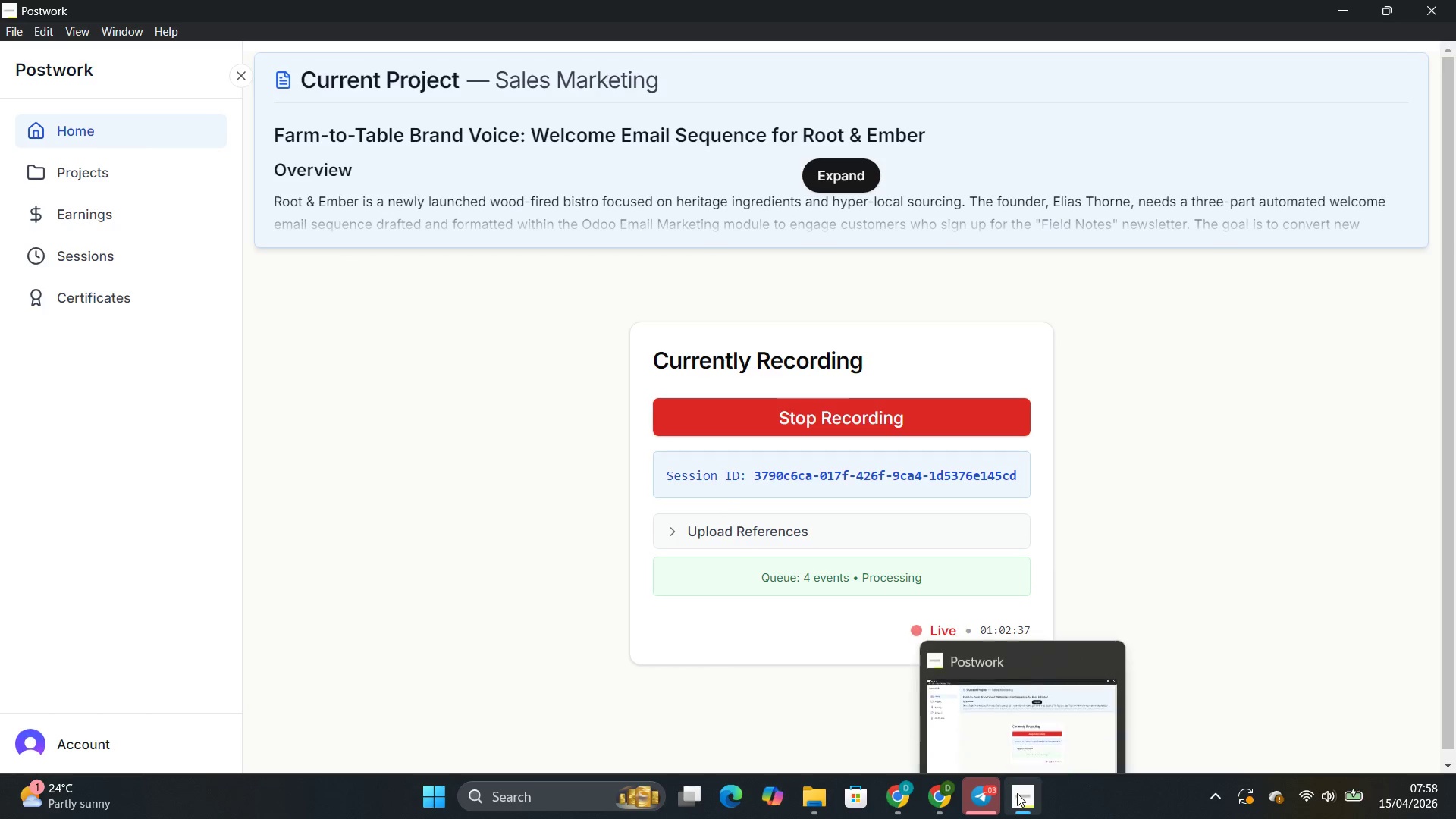 
left_click([988, 711])